 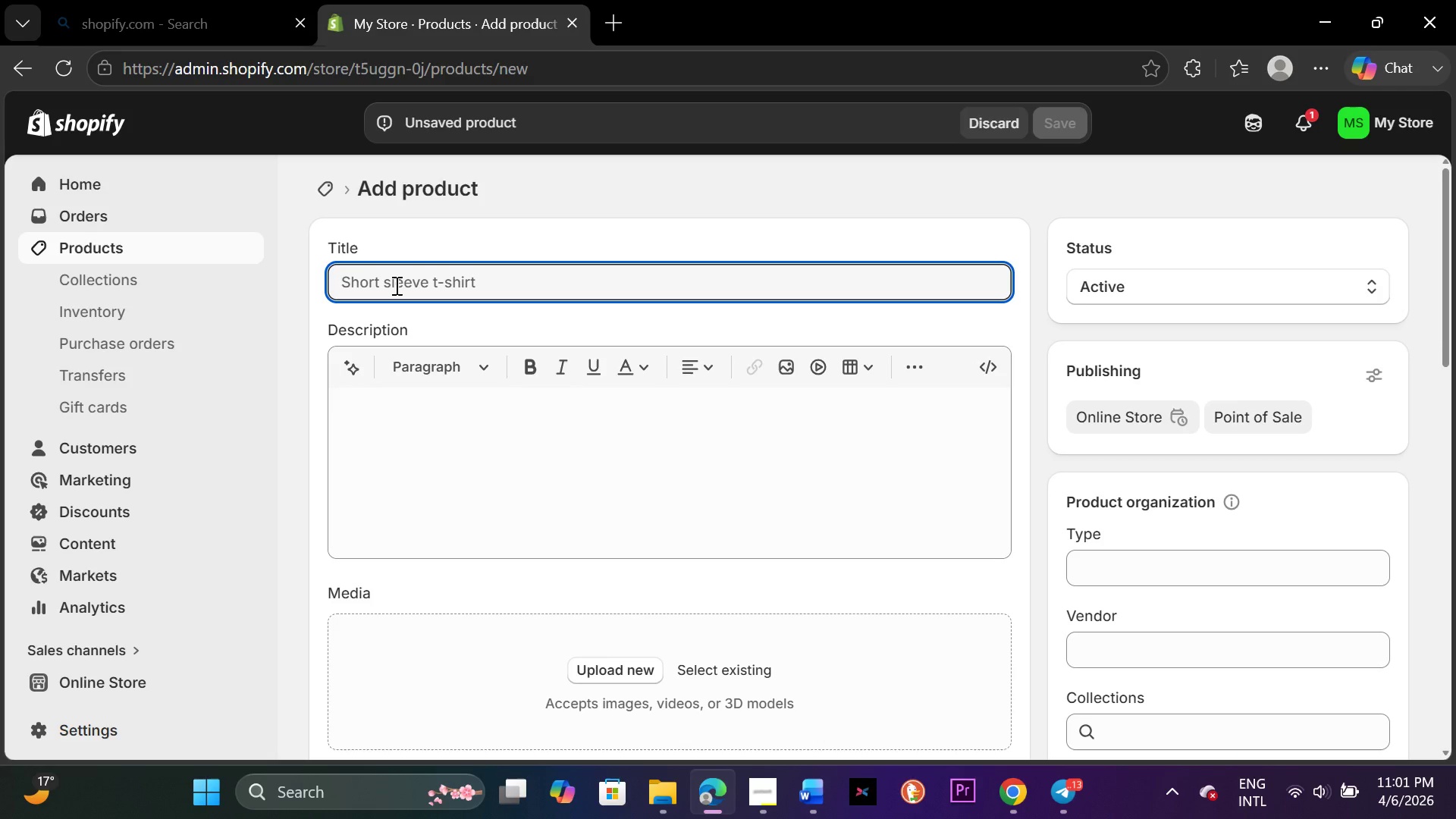 
type(224 oranf)
key(Backspace)
type(ge blossom infused mead)
 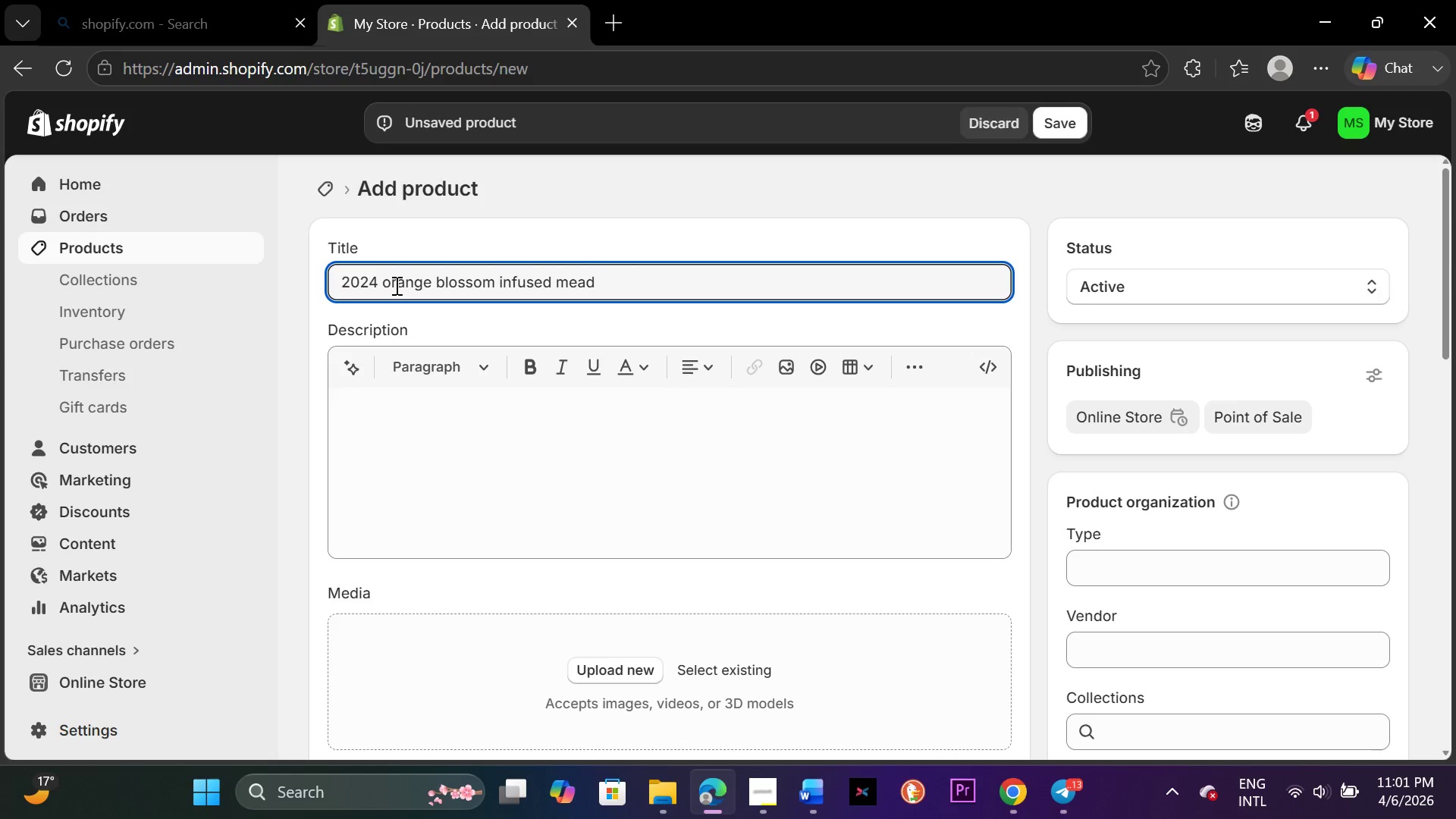 
hold_key(key=0, duration=0.33)
 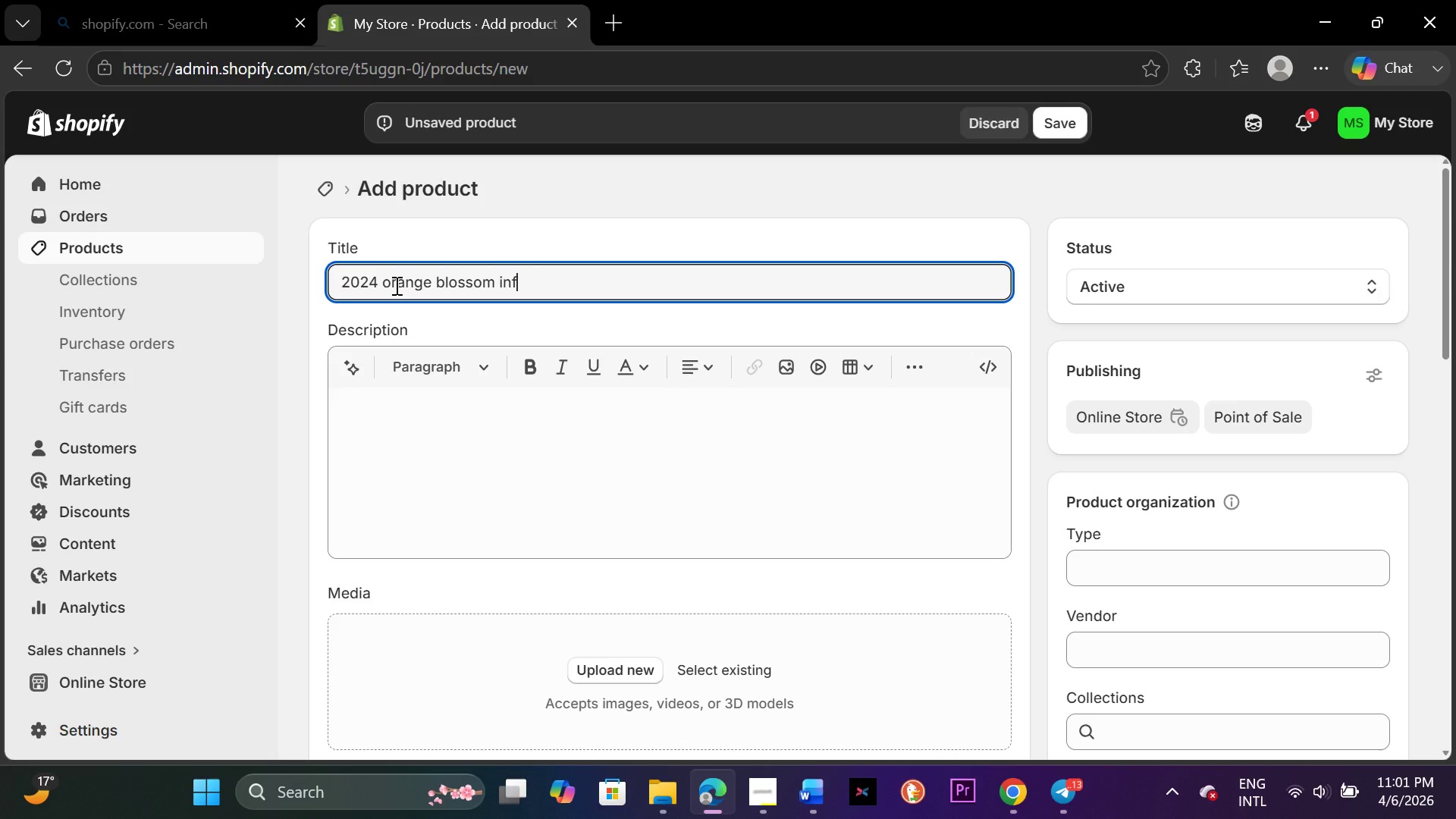 
left_click([1109, 571])
 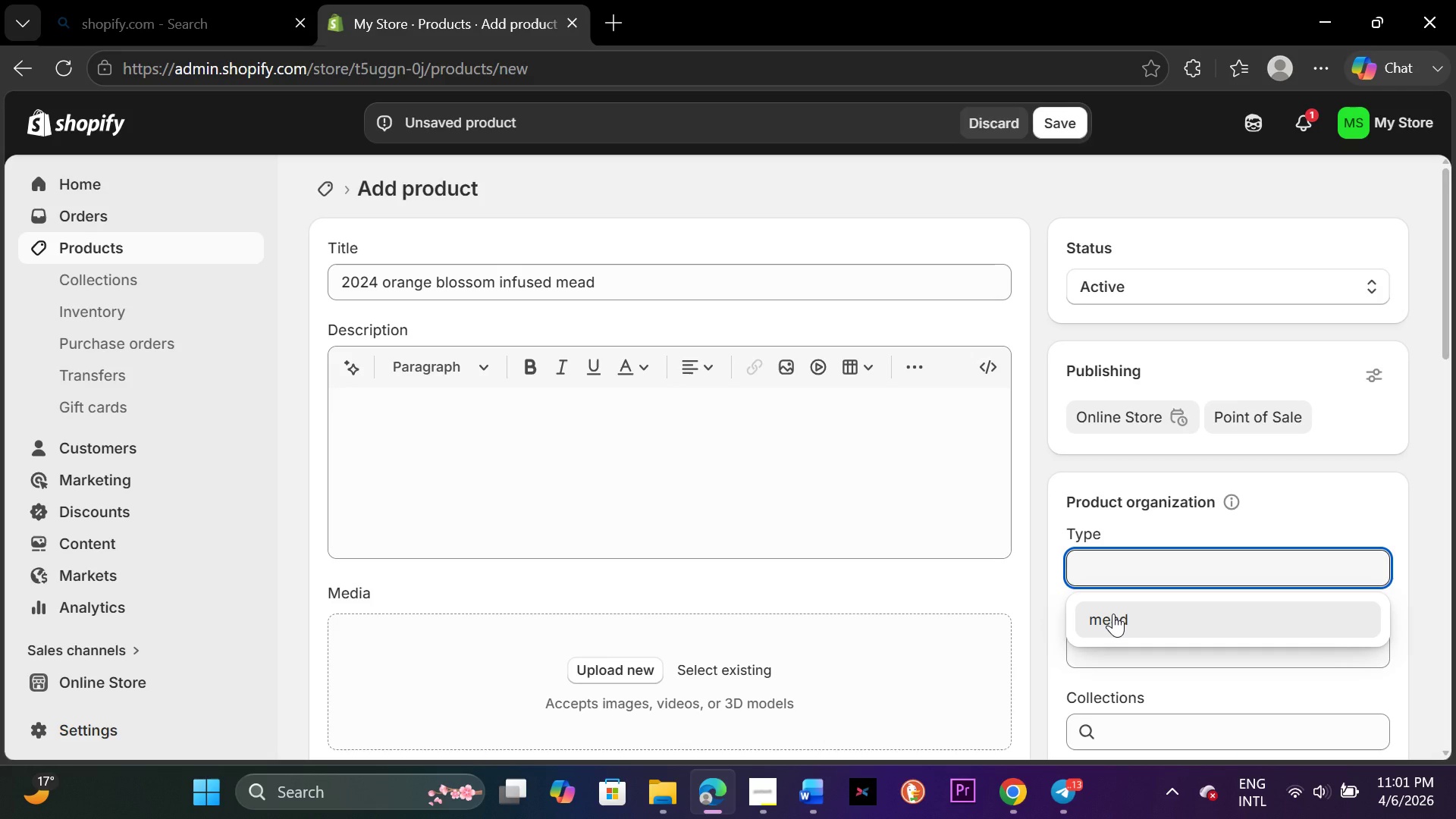 
left_click([1113, 613])
 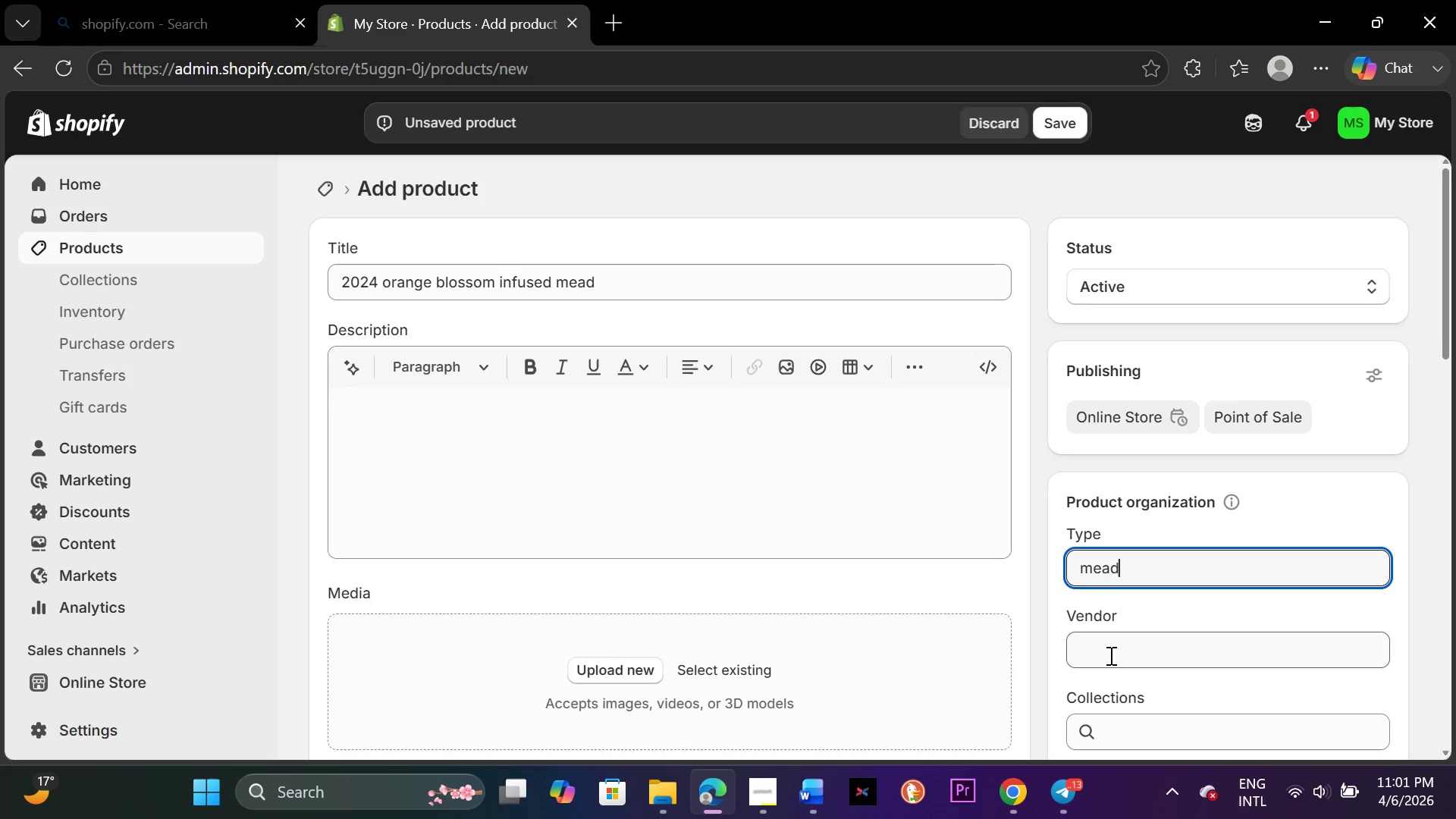 
left_click([1109, 655])
 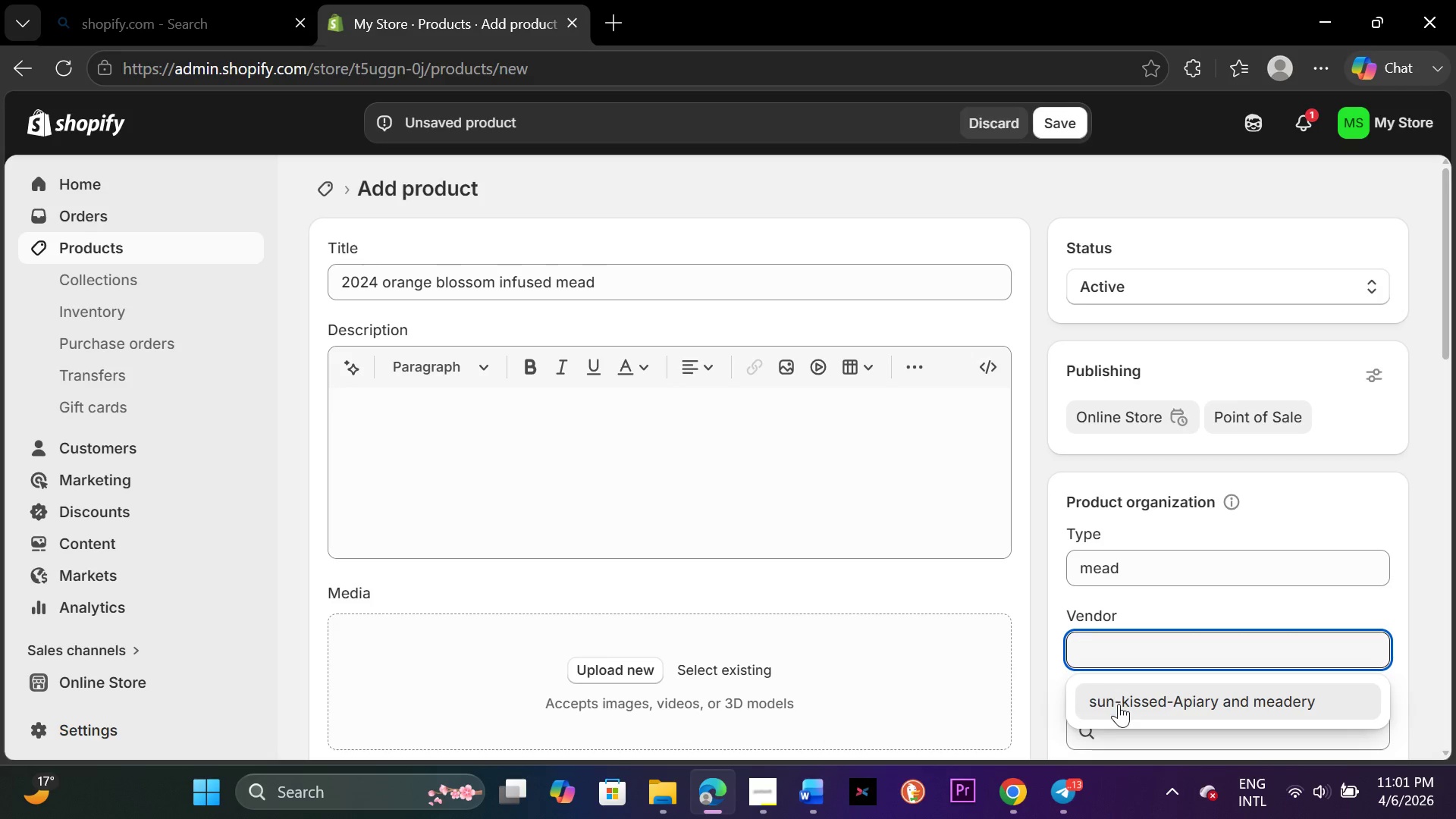 
left_click([1119, 704])
 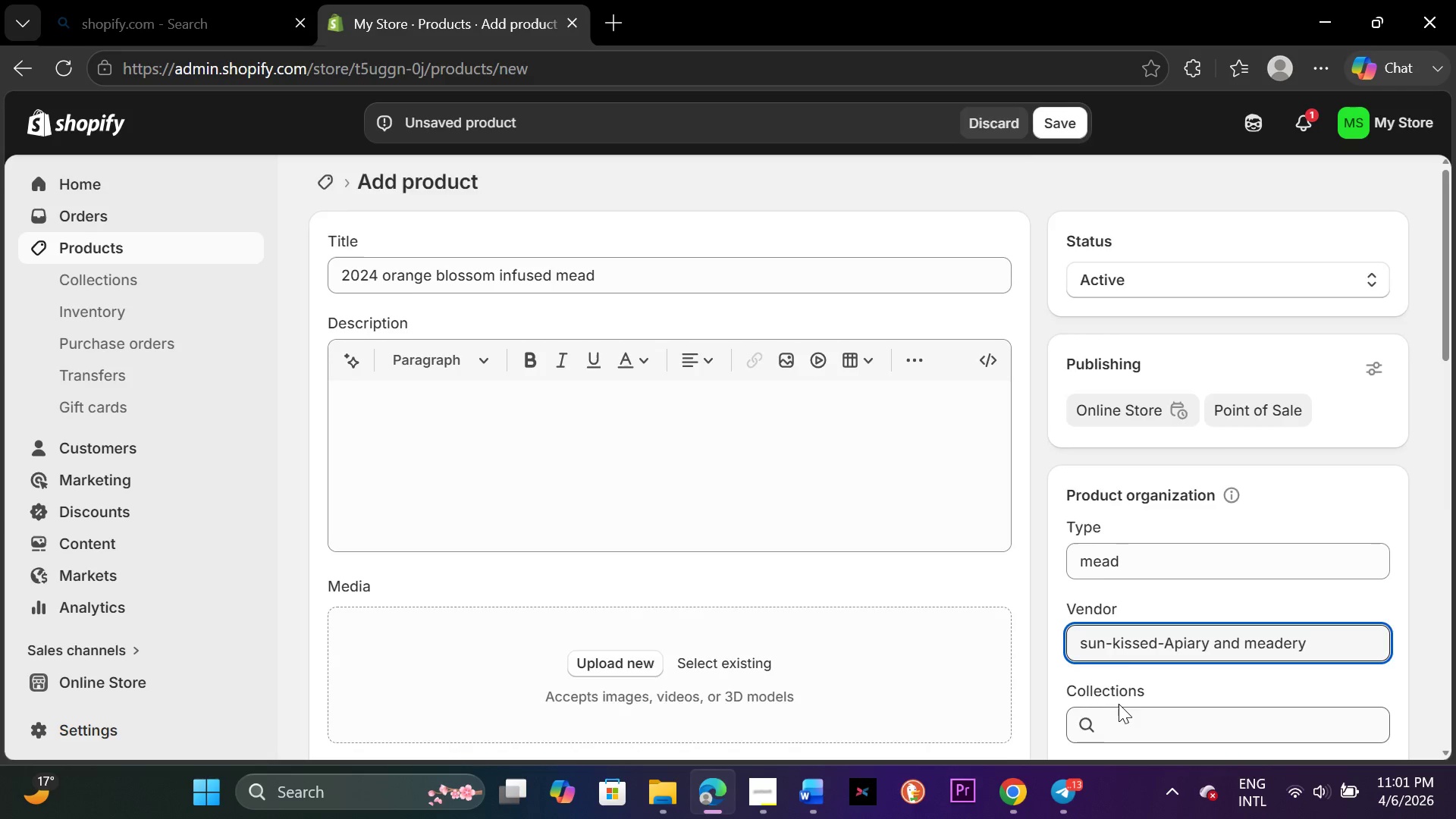 
scroll: coordinate [1119, 704], scroll_direction: down, amount: 2.0
 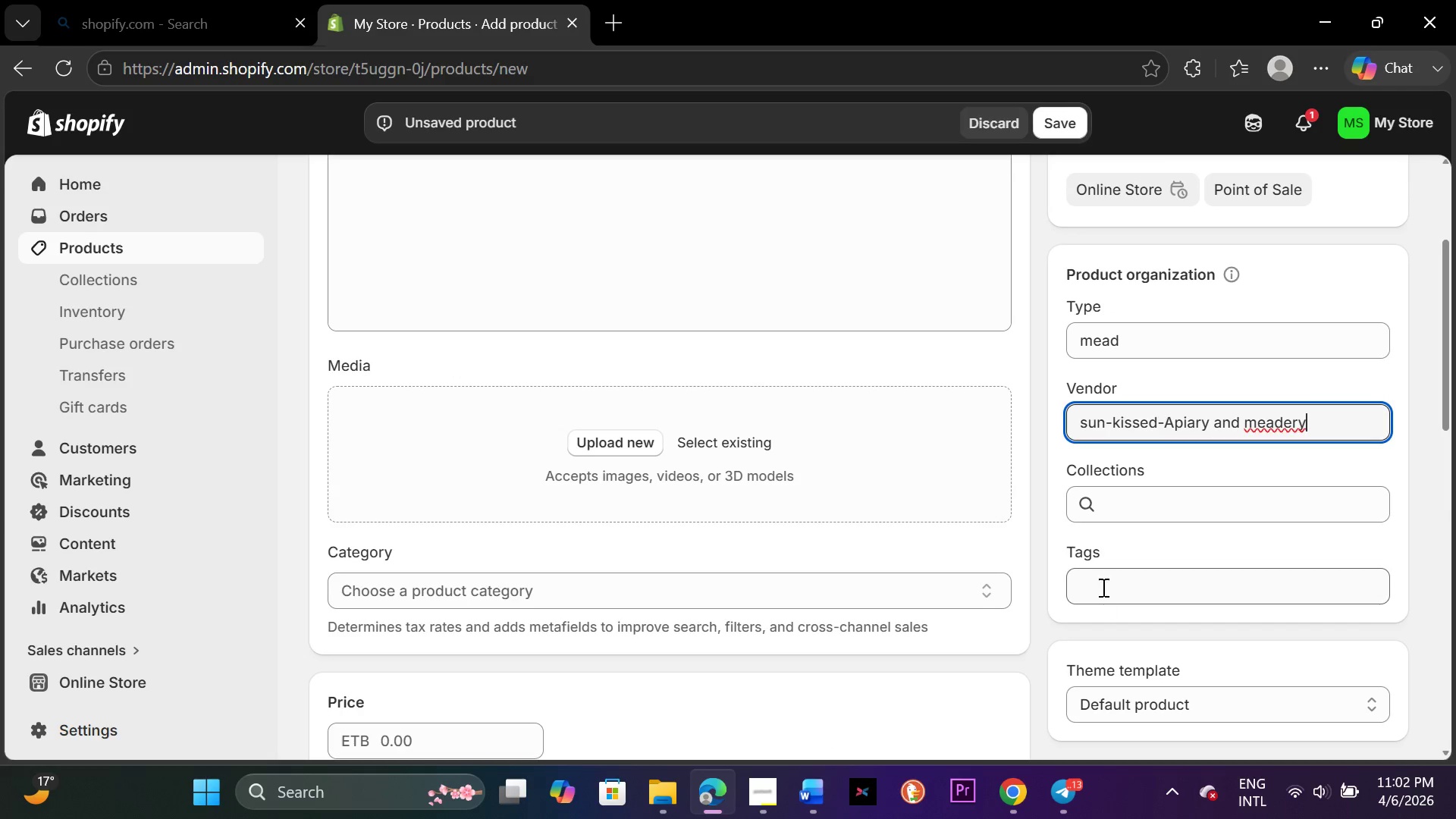 
left_click([1102, 580])
 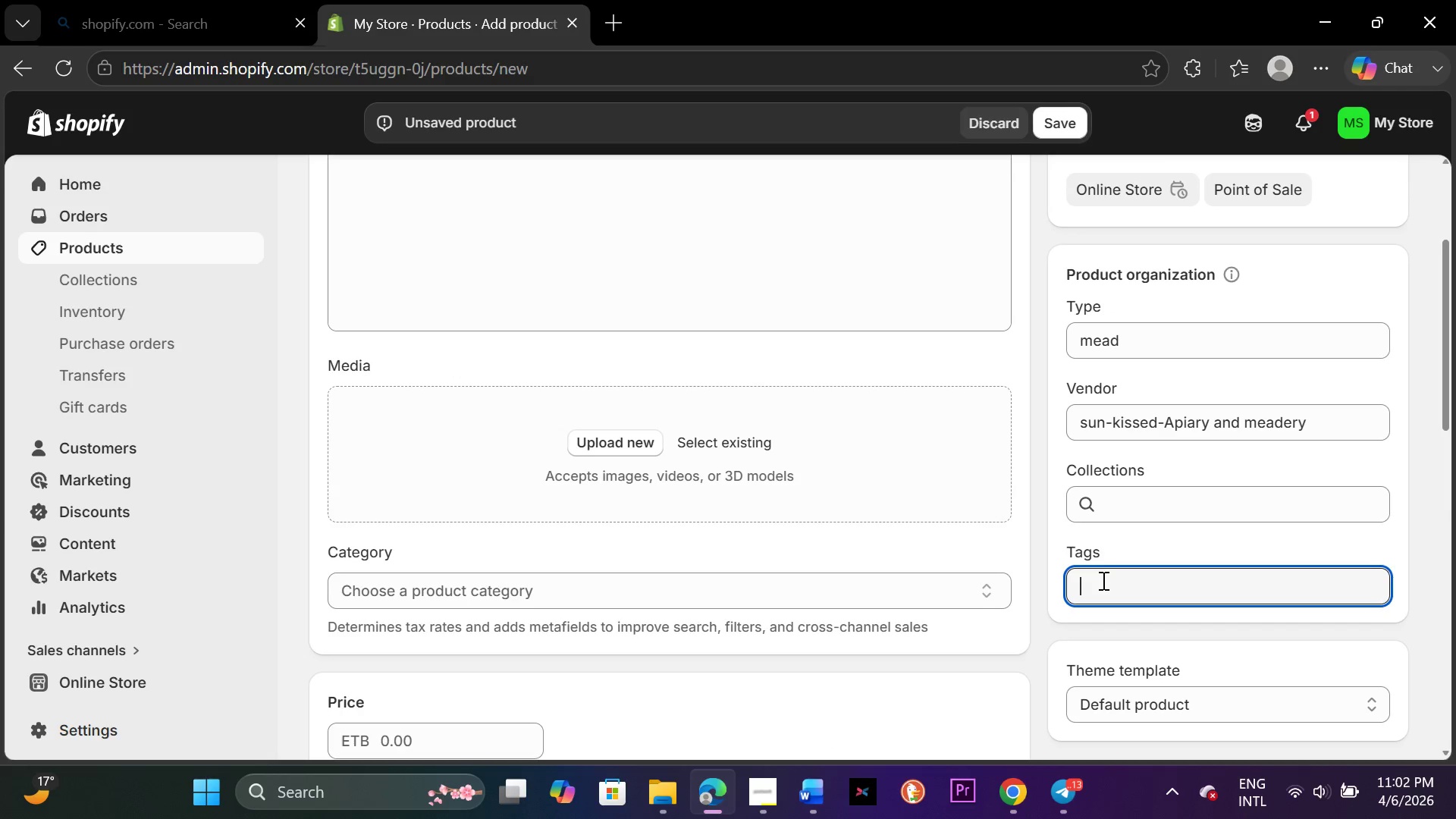 
type(seasonal, carbonated750ml)
 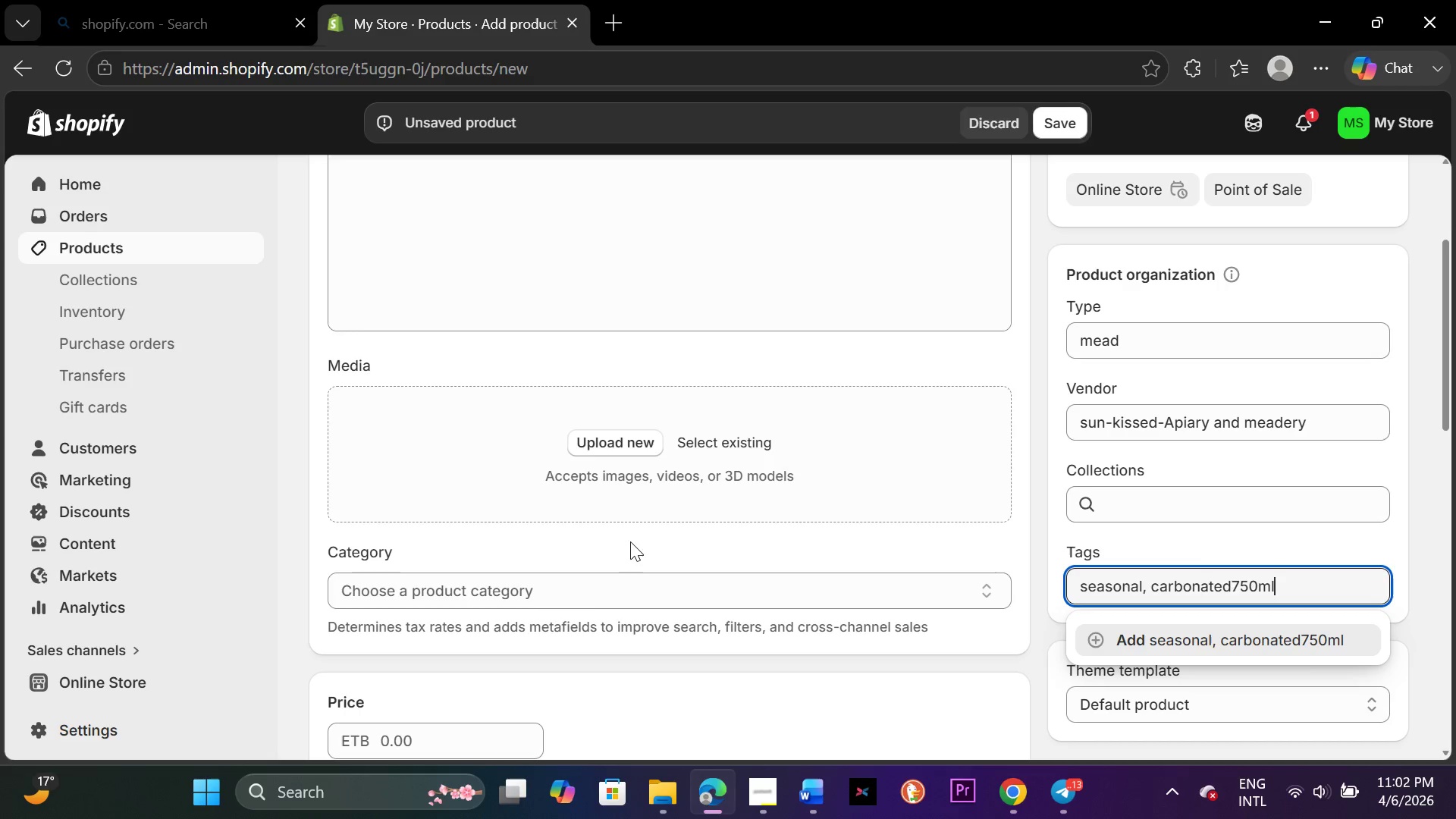 
scroll: coordinate [585, 610], scroll_direction: down, amount: 3.0
 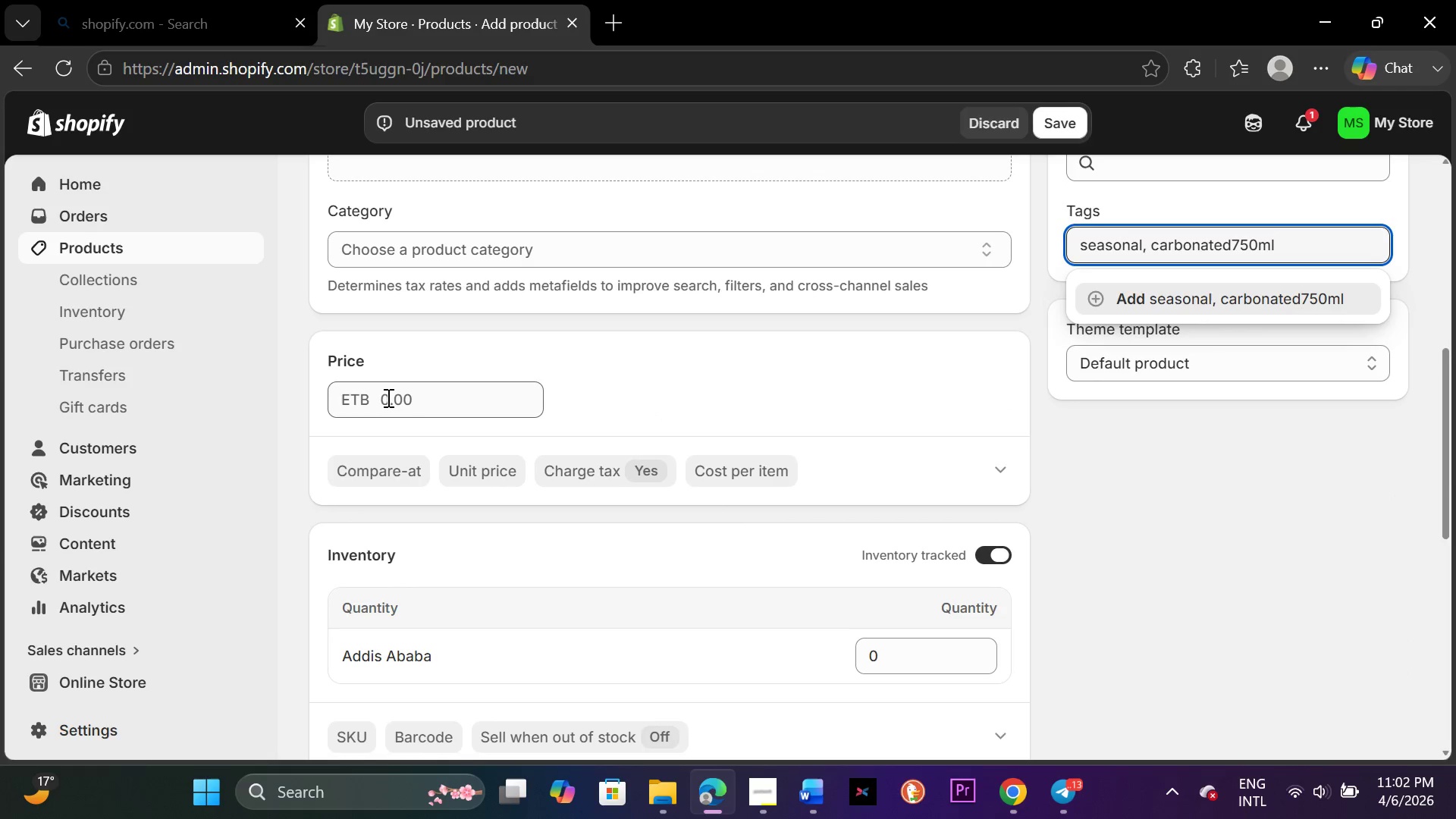 
left_click([387, 397])
 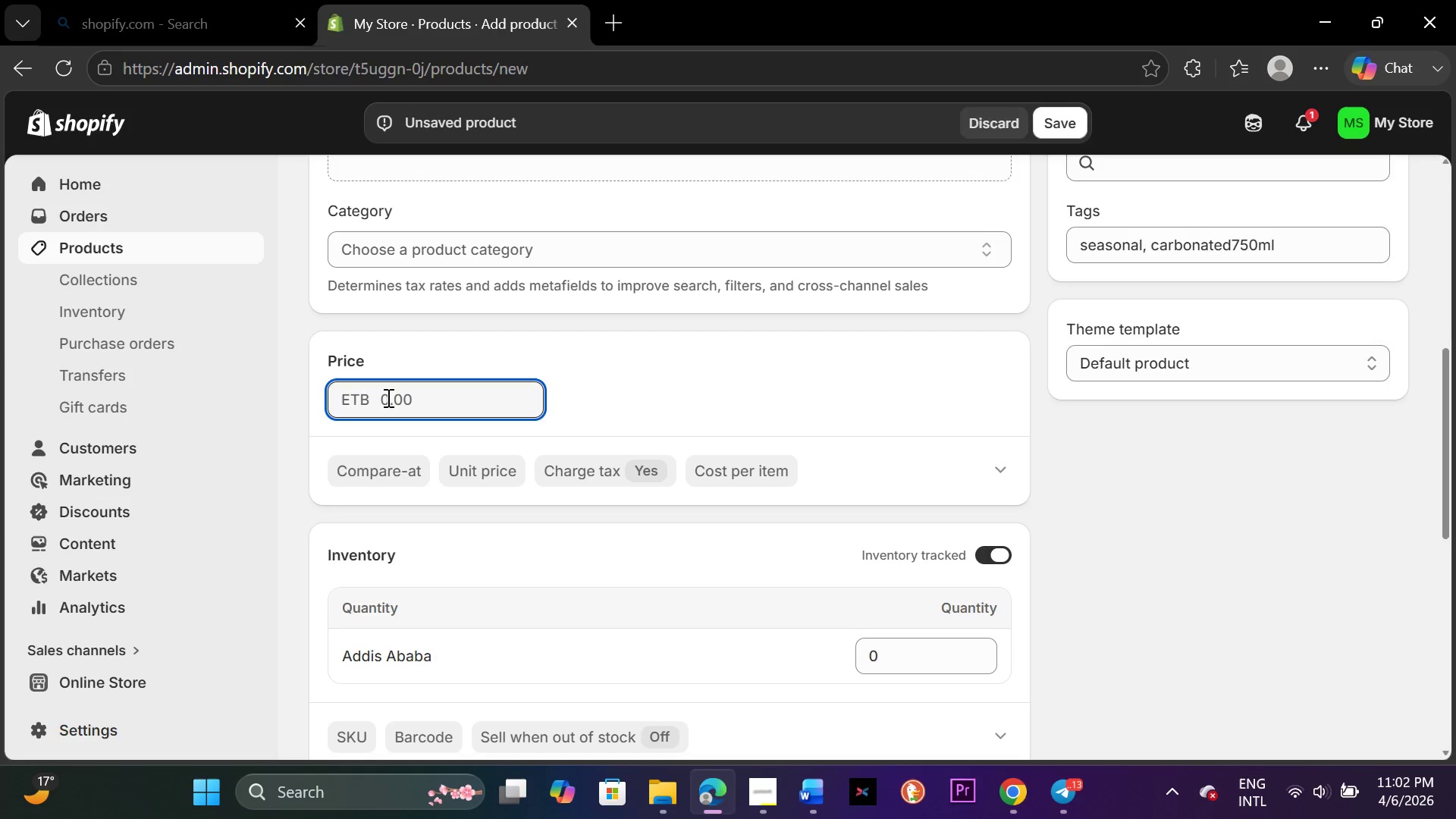 
type(22.0)
 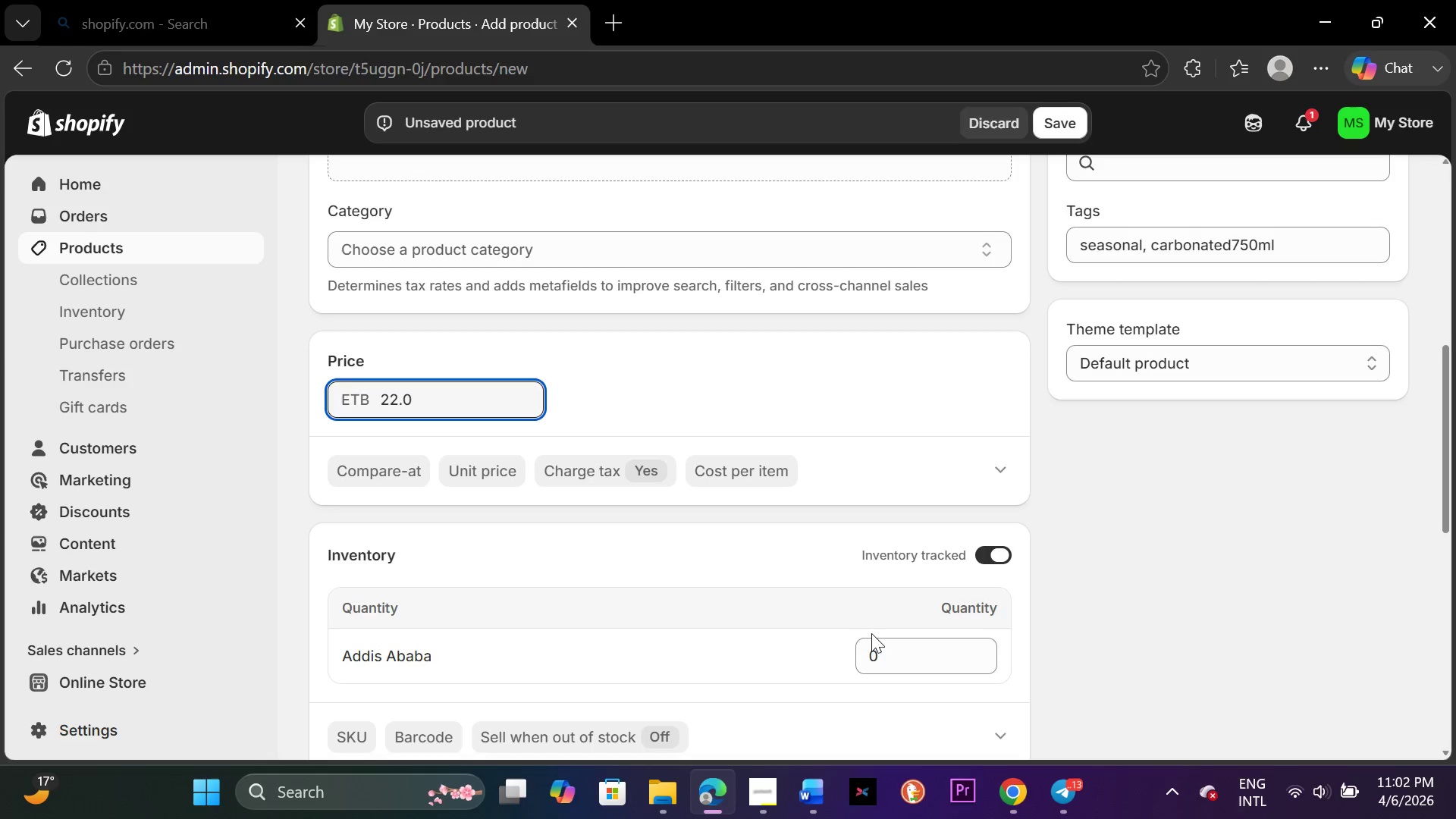 
left_click([896, 665])
 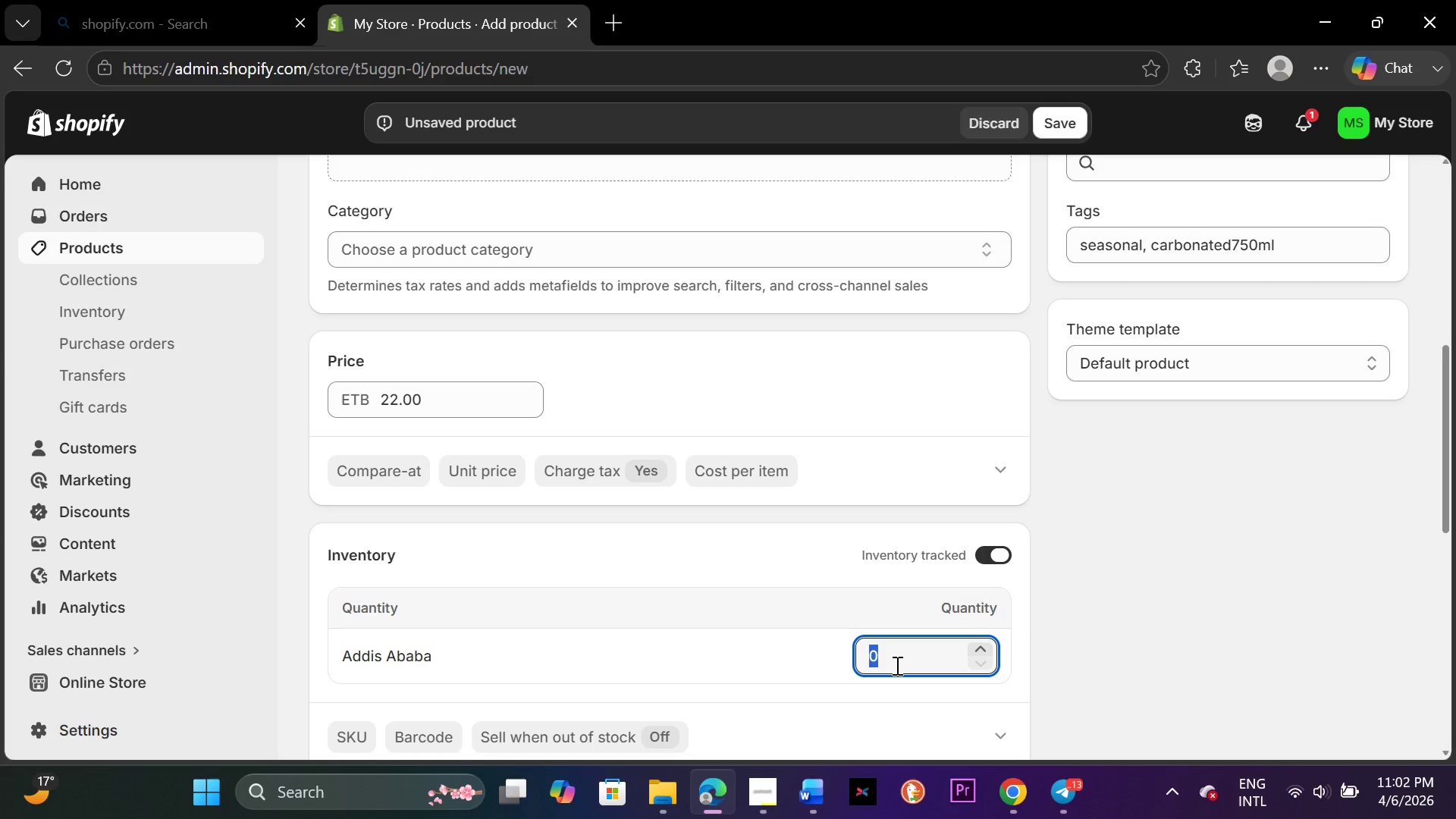 
type(45)
 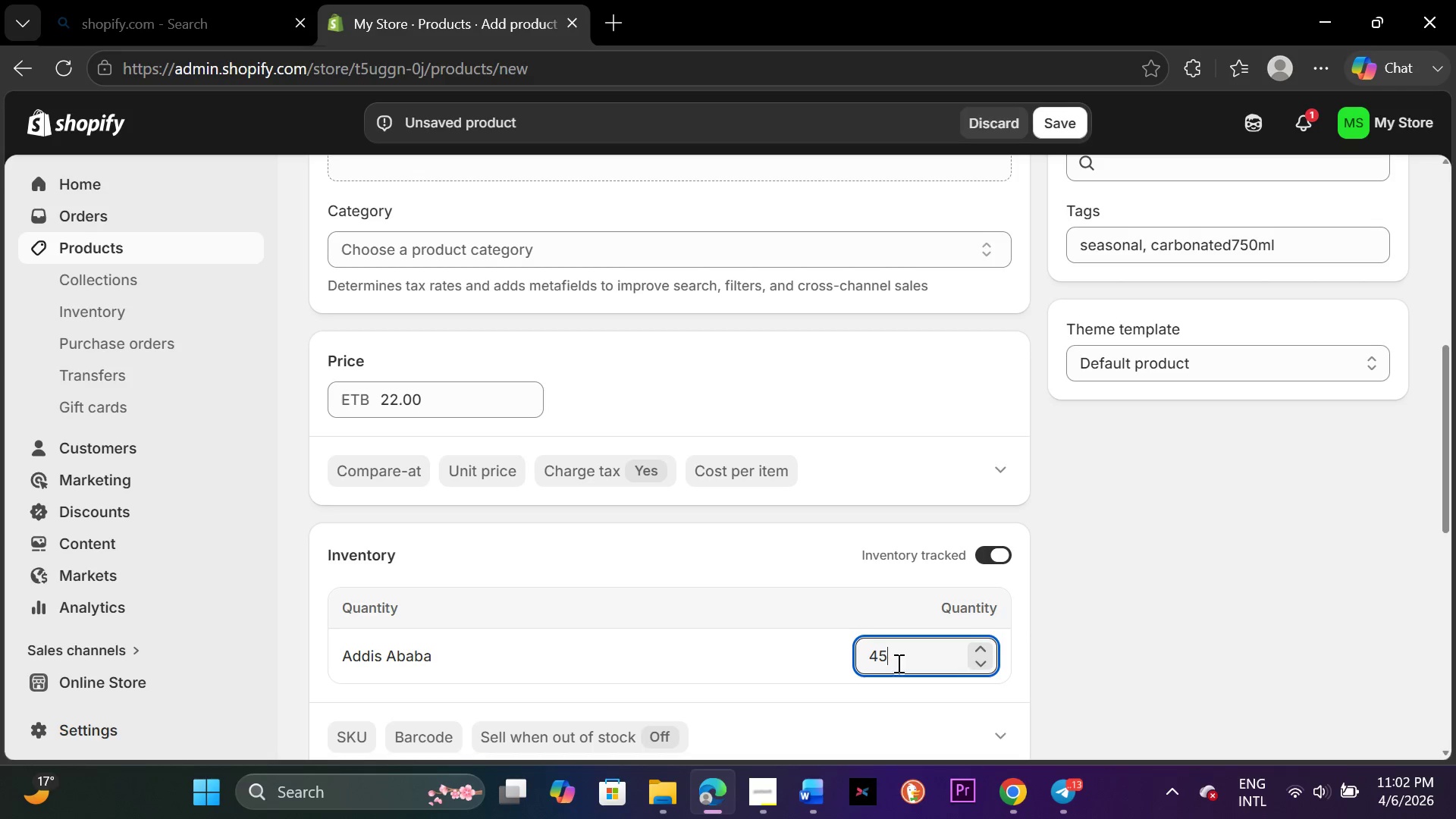 
scroll: coordinate [897, 662], scroll_direction: down, amount: 4.0
 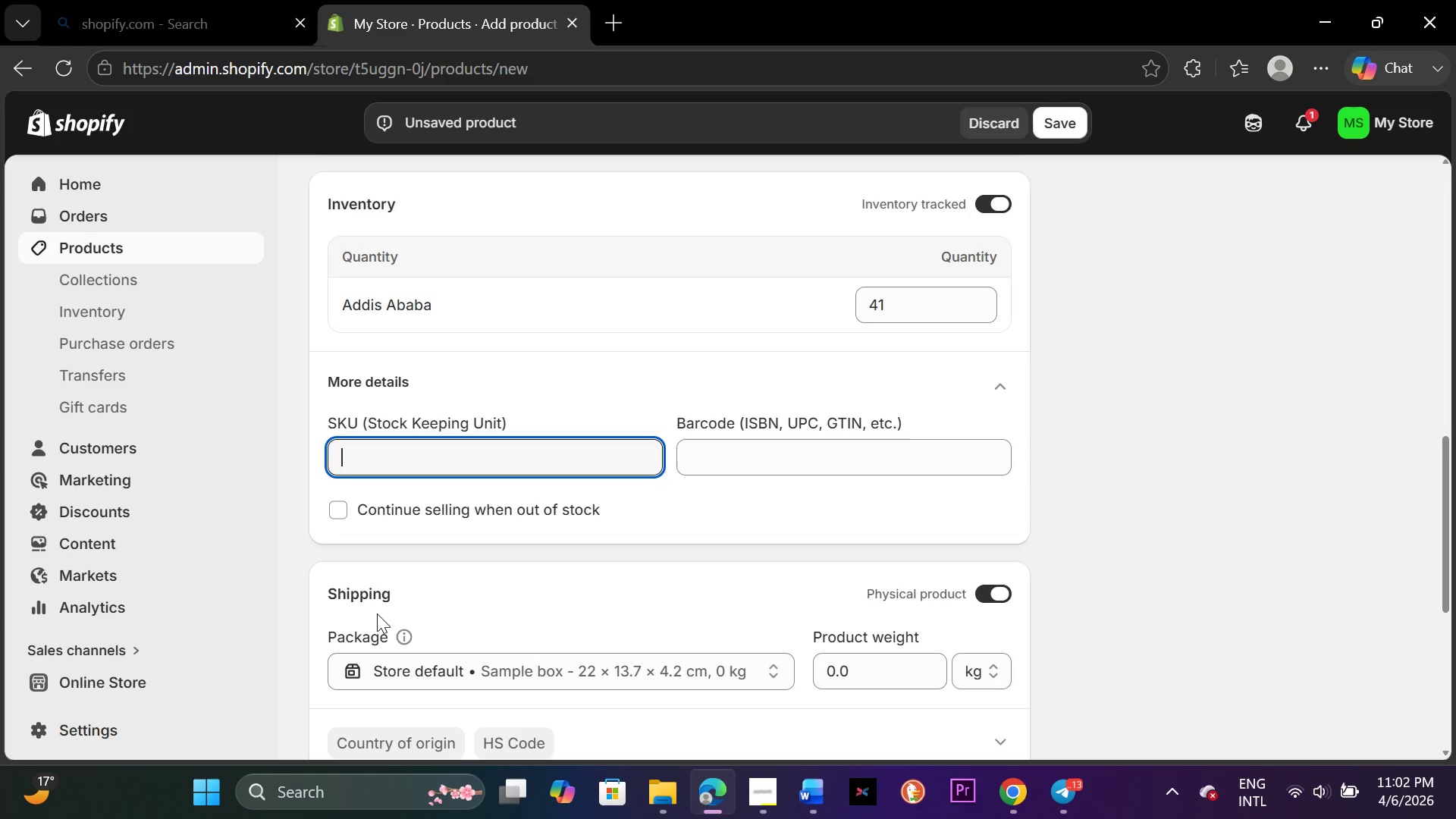 
type(s)
key(Backspace)
type(SKW.)
key(Backspace)
type(-24-)
 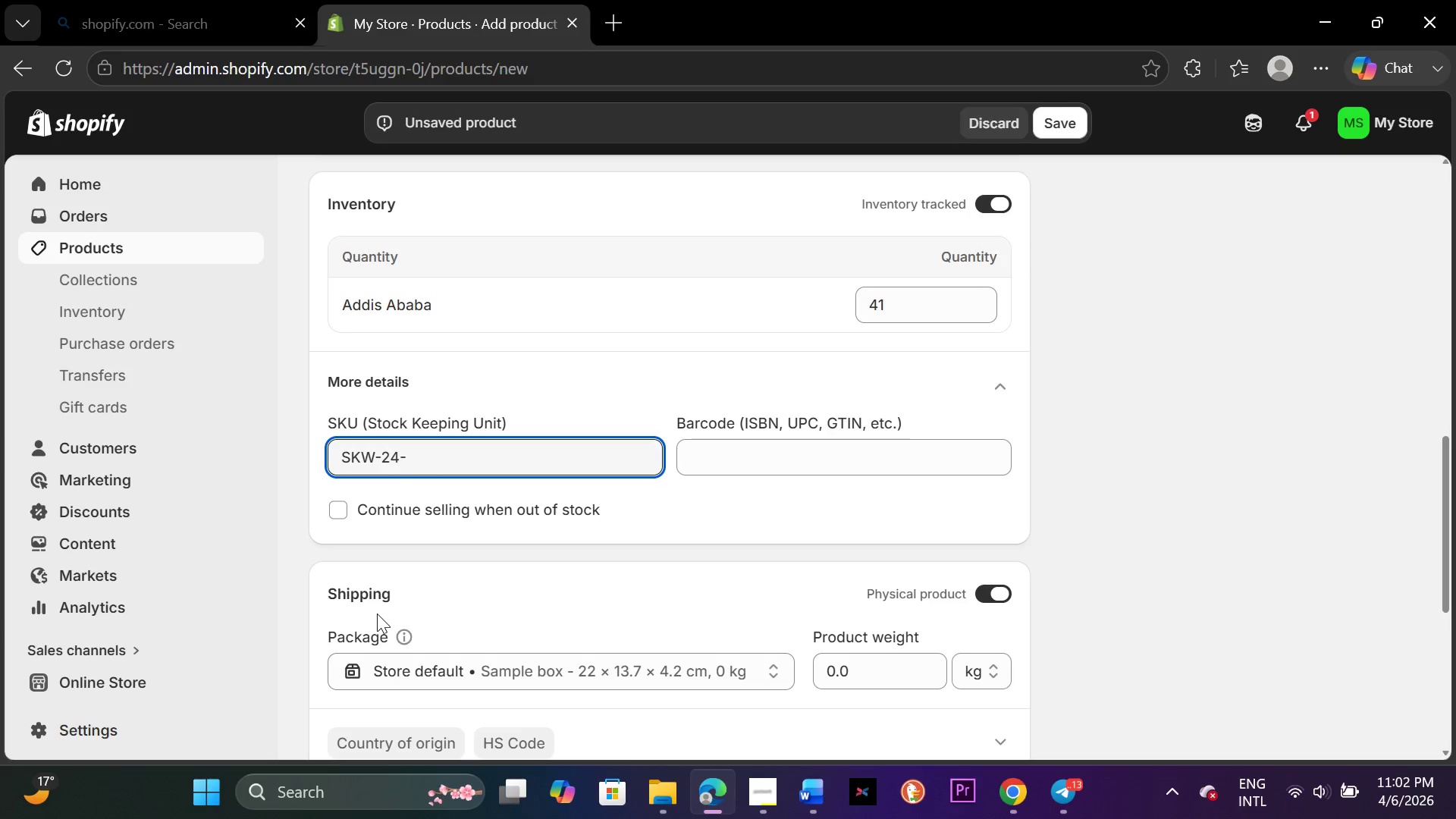 
type(ORNG)
 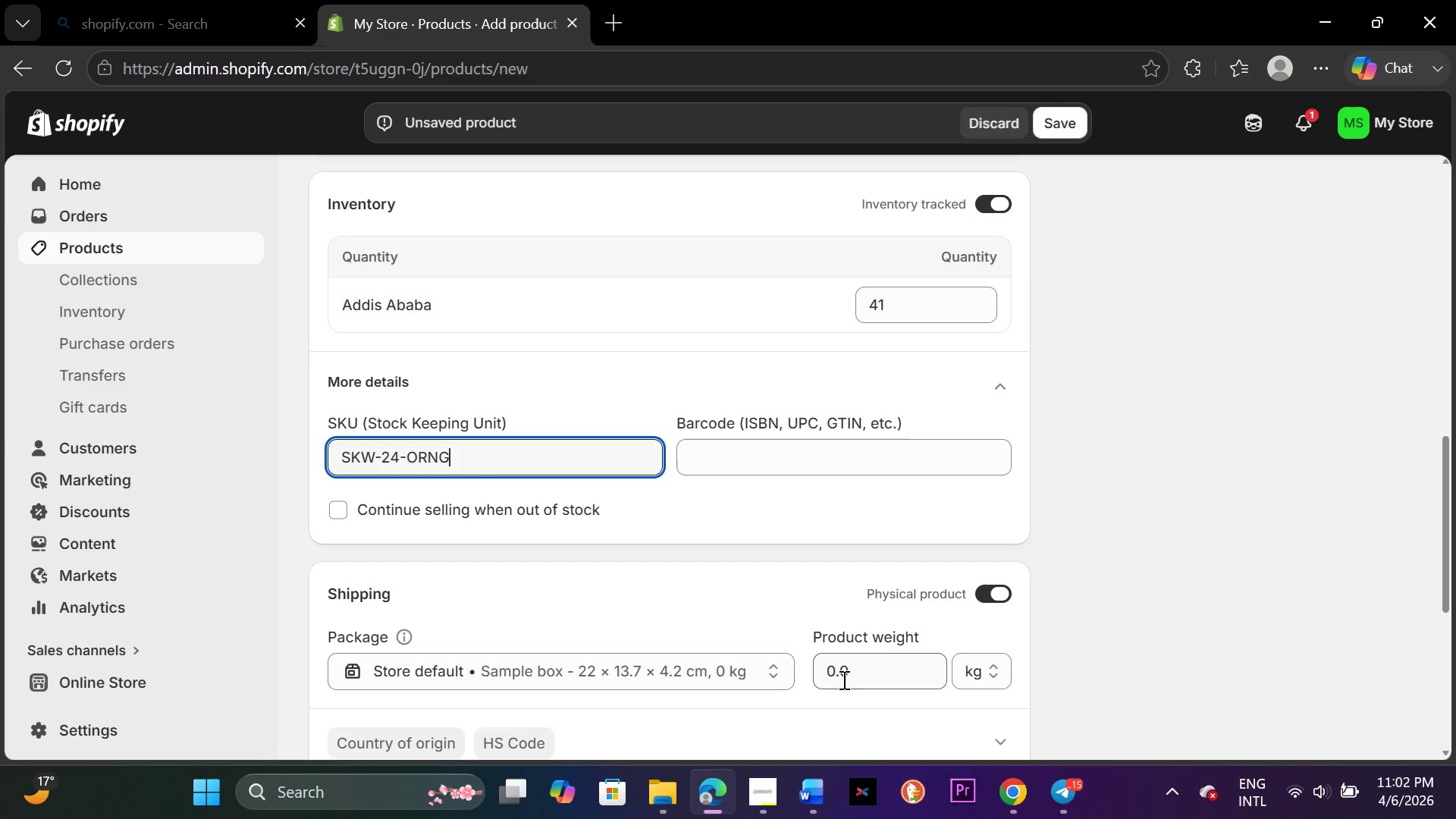 
left_click([832, 676])
 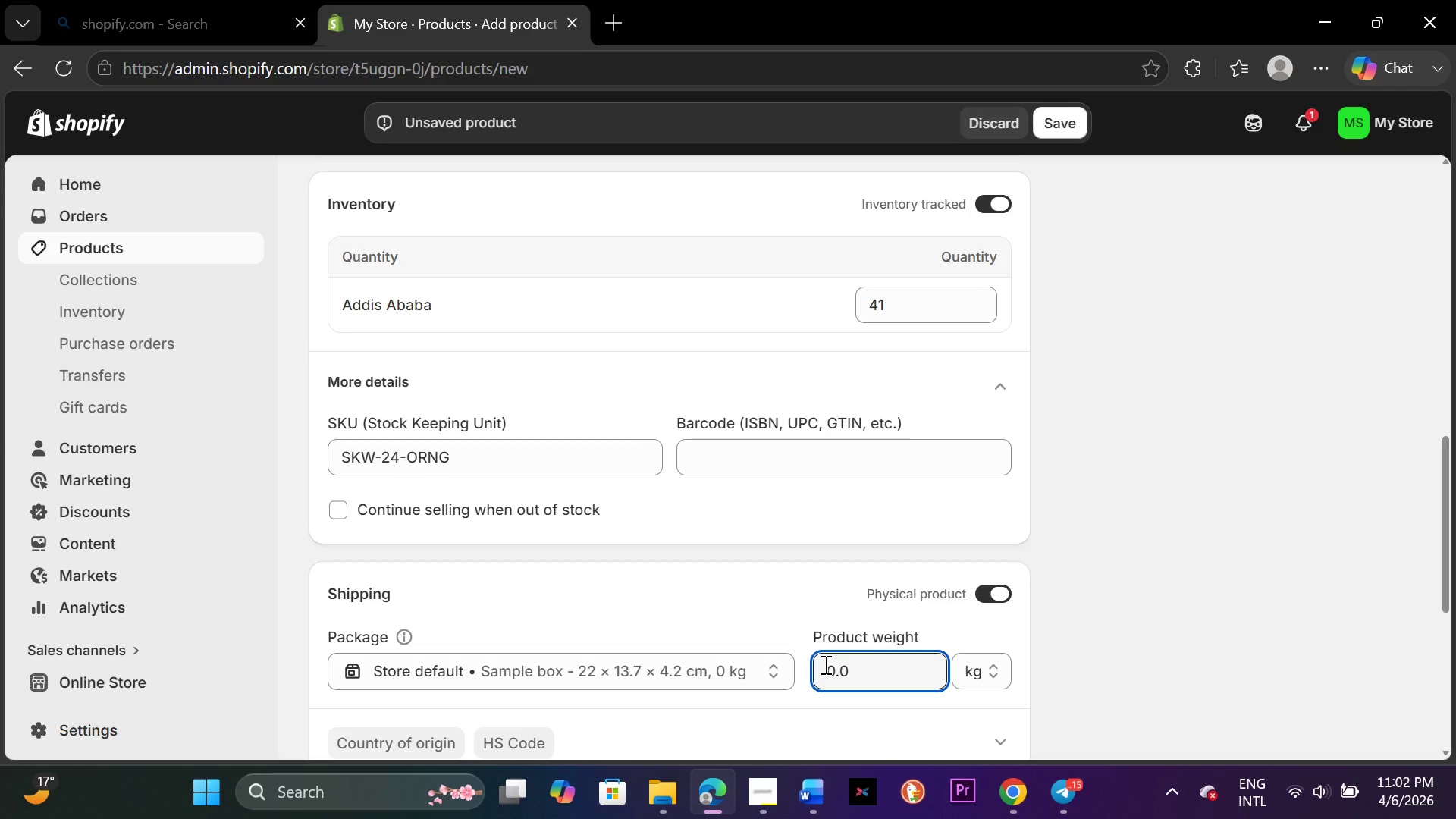 
key(Backspace)
 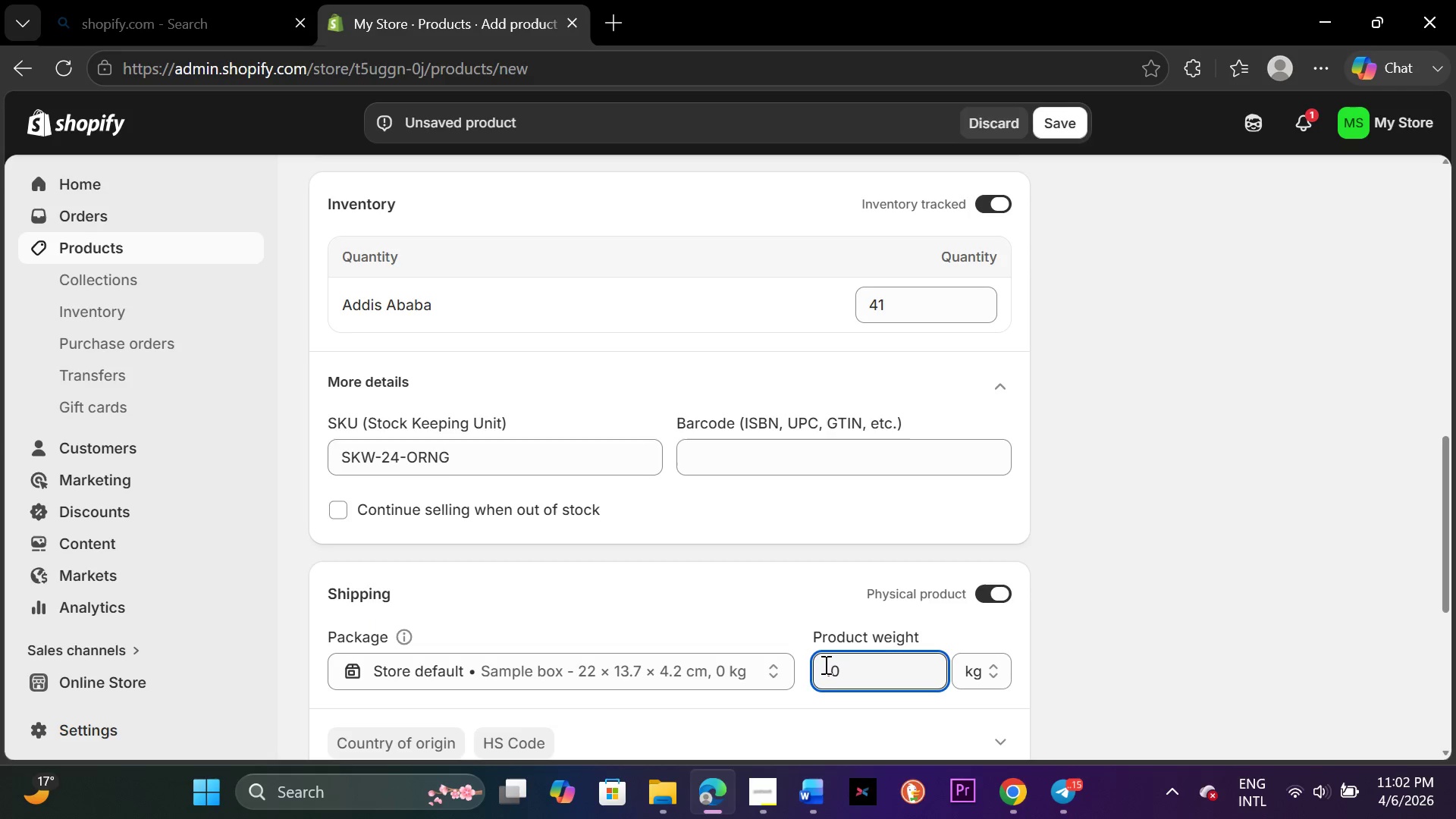 
key(3)
 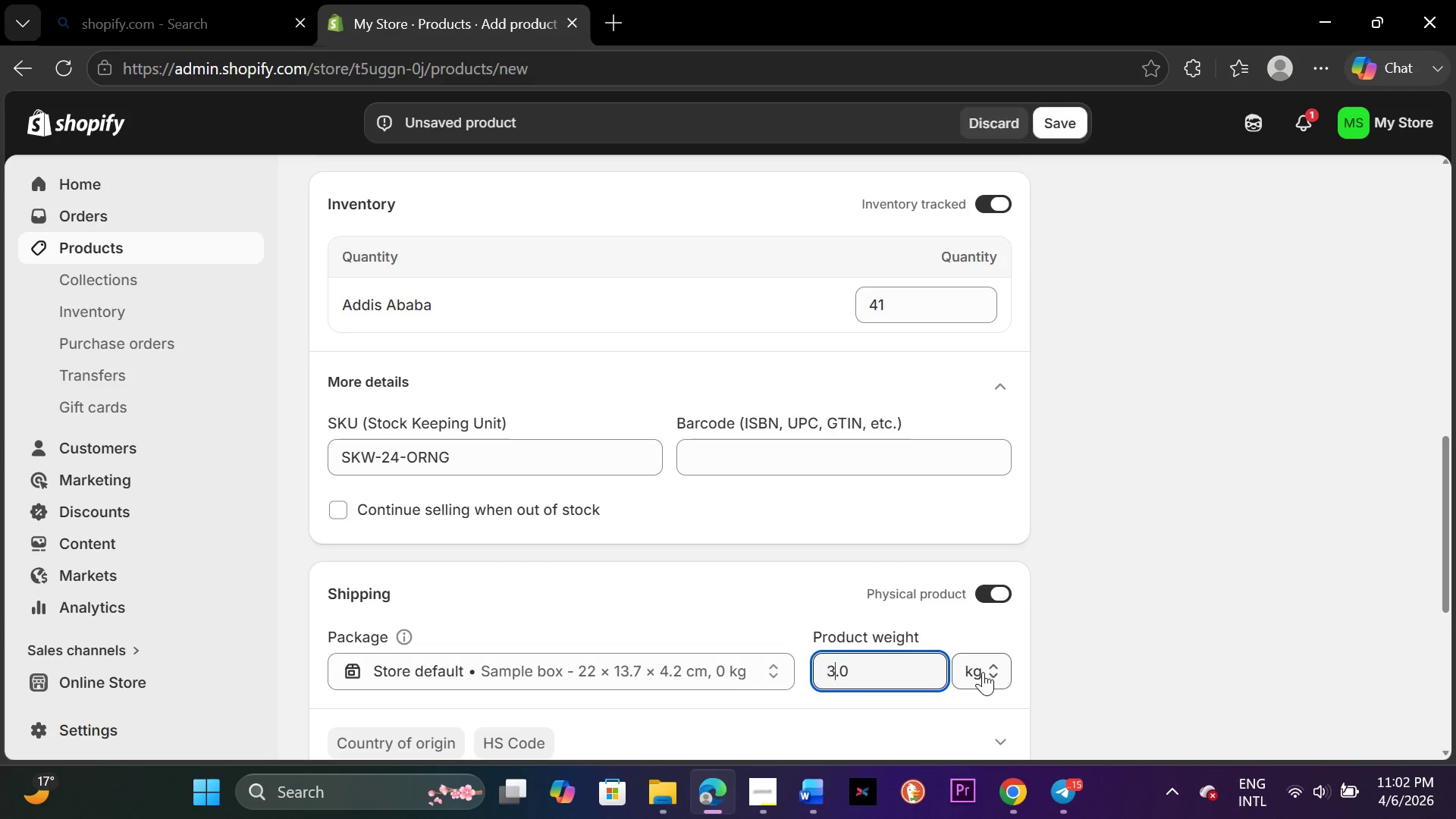 
left_click([990, 672])
 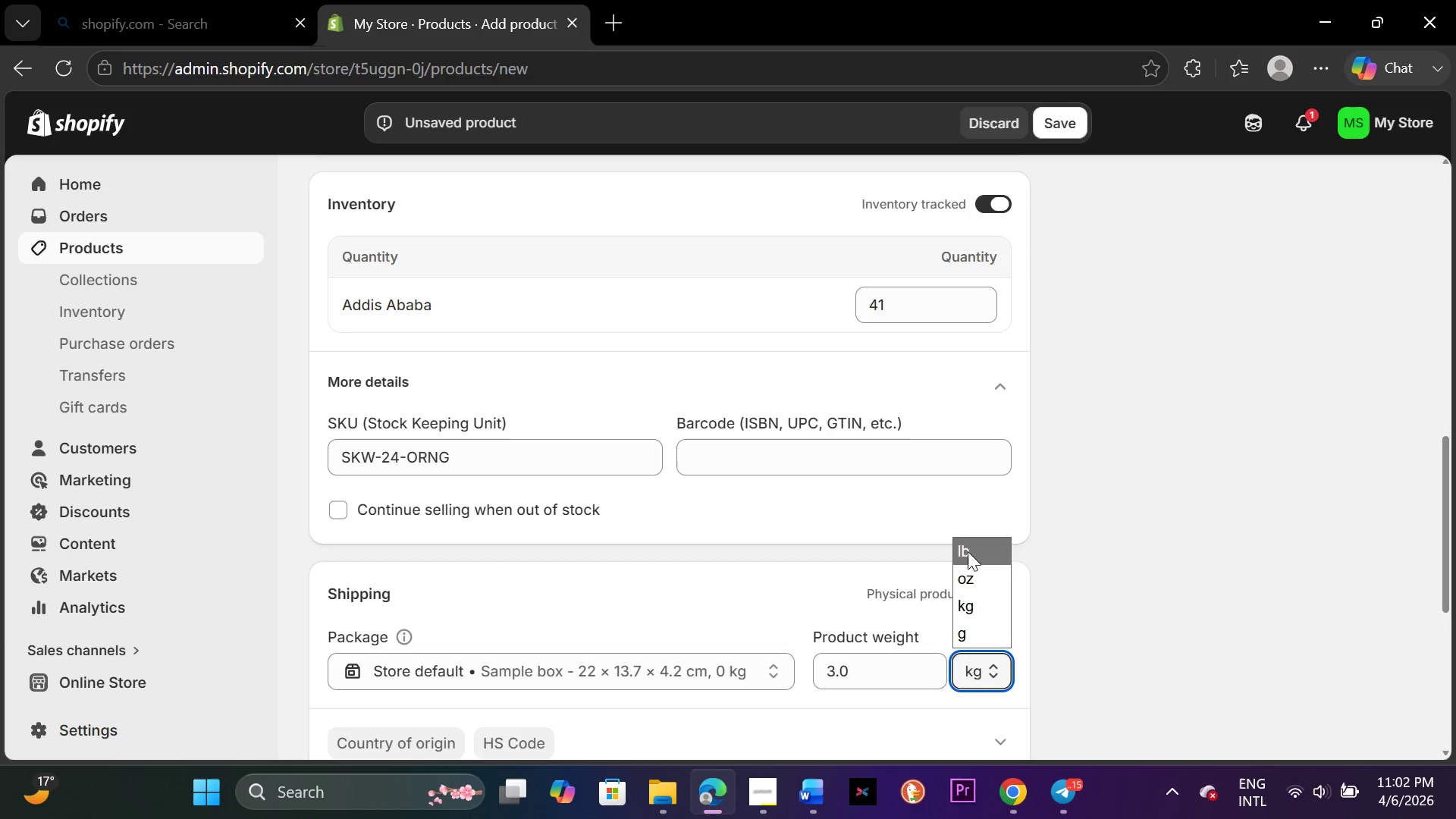 
left_click([967, 546])
 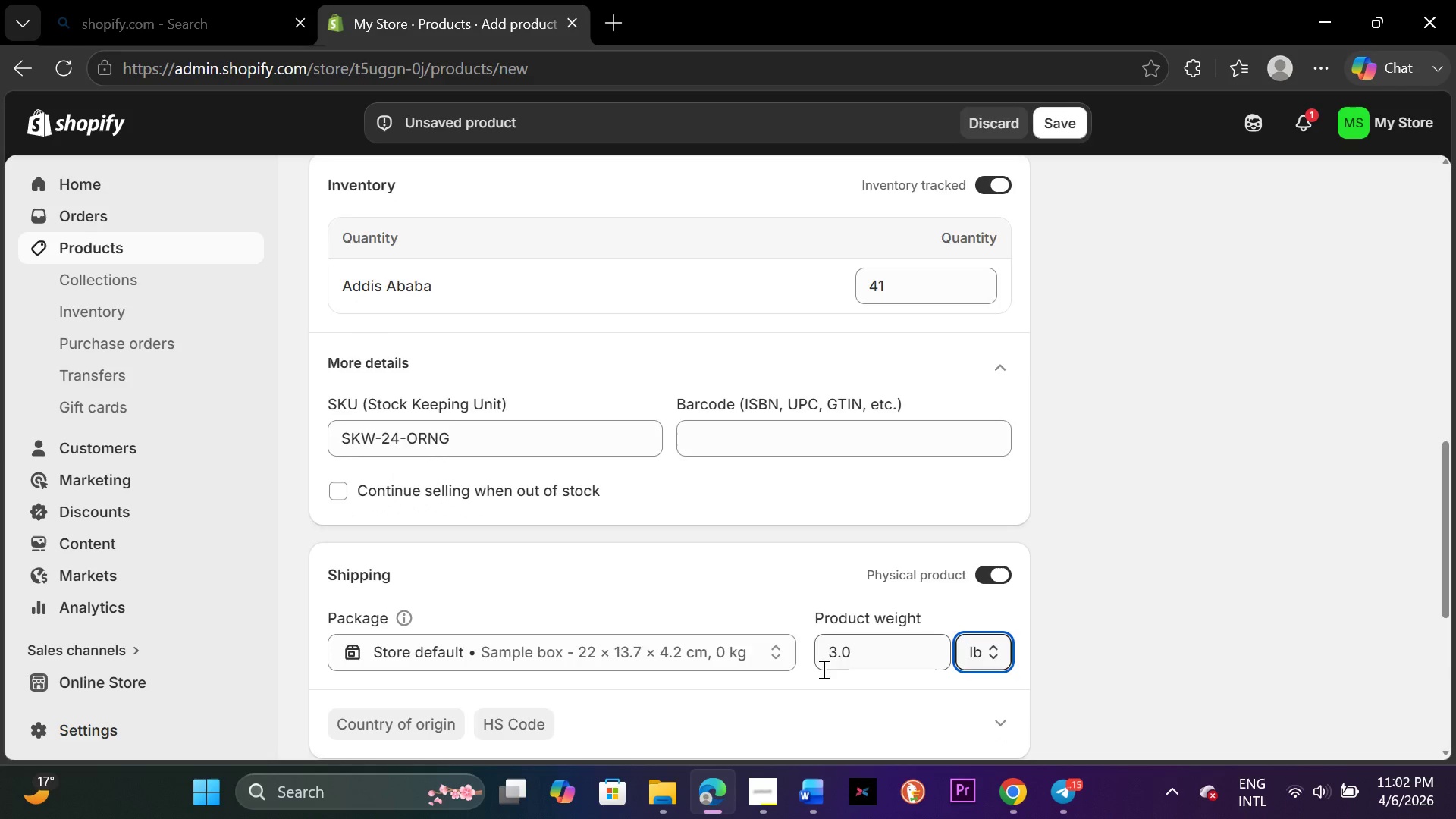 
scroll: coordinate [717, 662], scroll_direction: down, amount: 5.0
 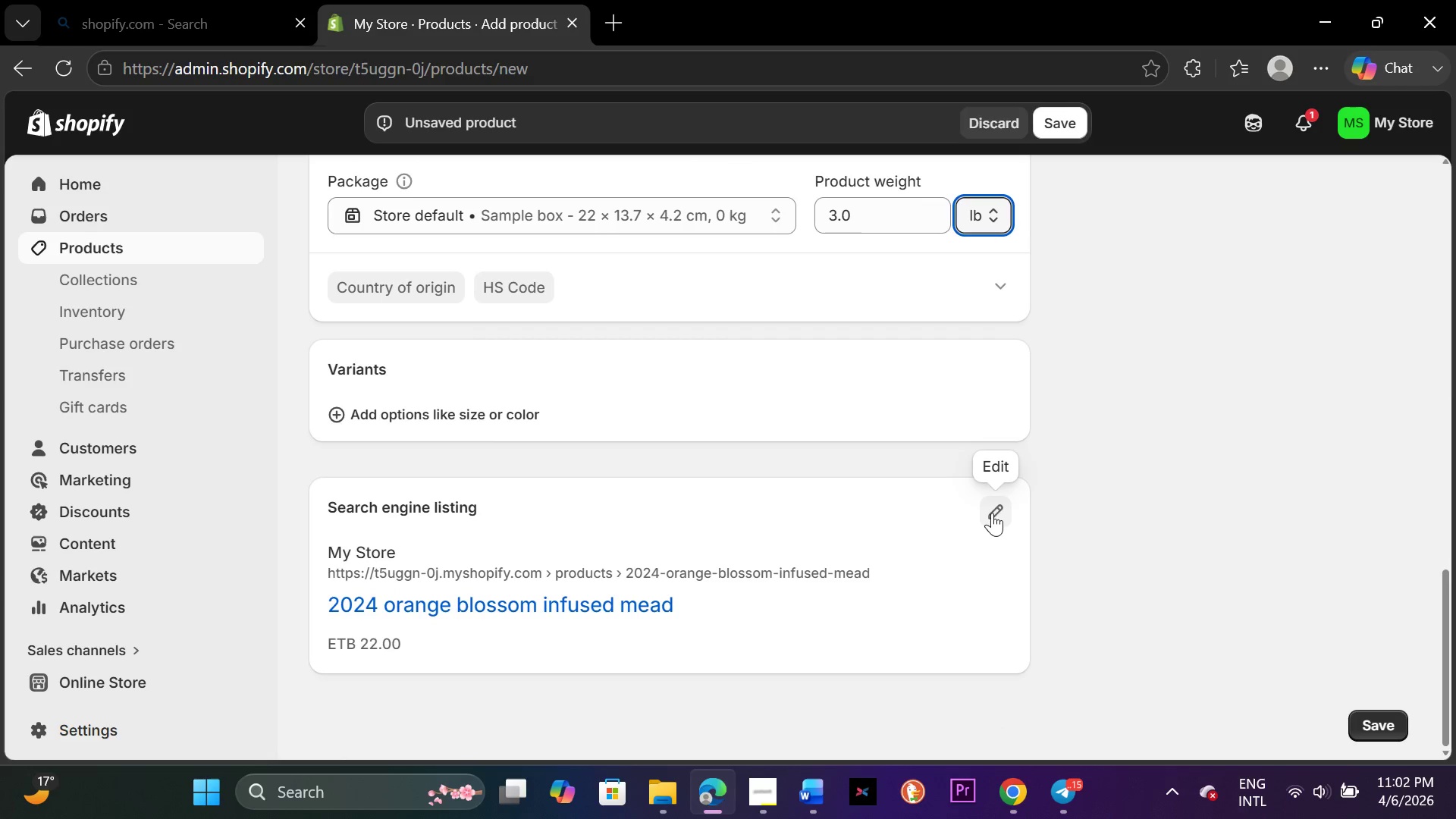 
left_click([992, 513])
 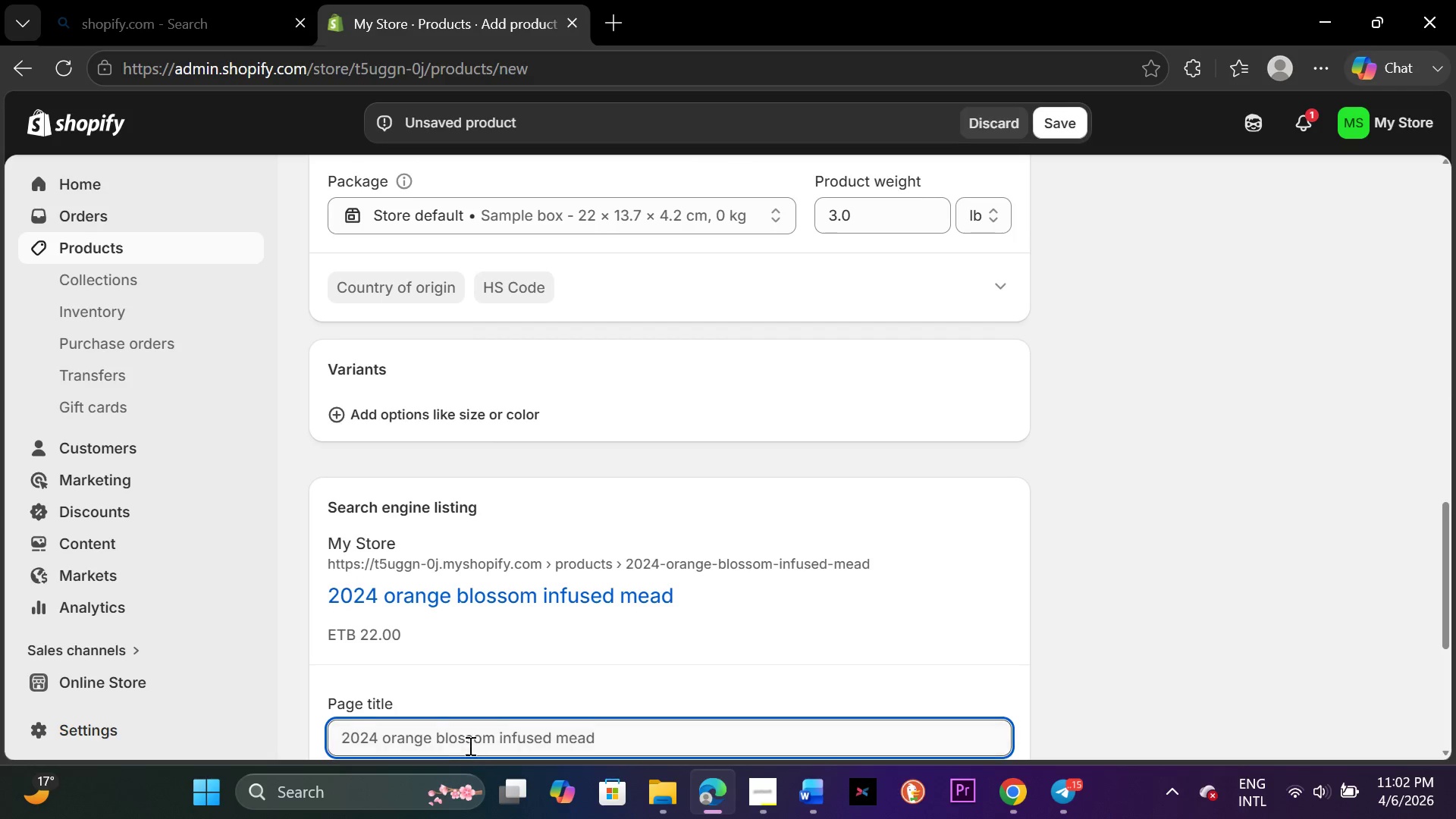 
scroll: coordinate [469, 743], scroll_direction: down, amount: 3.0
 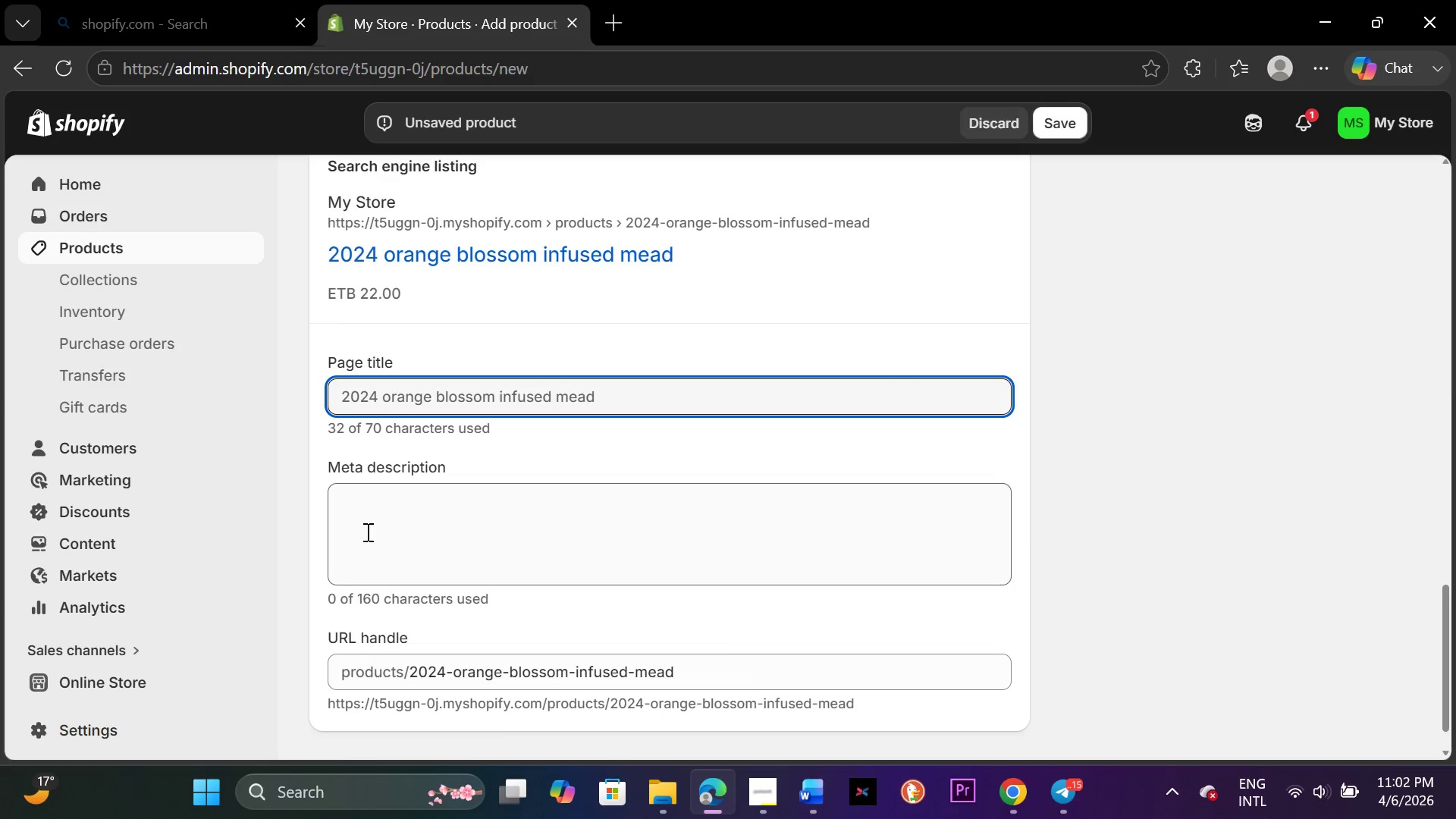 
left_click([366, 532])
 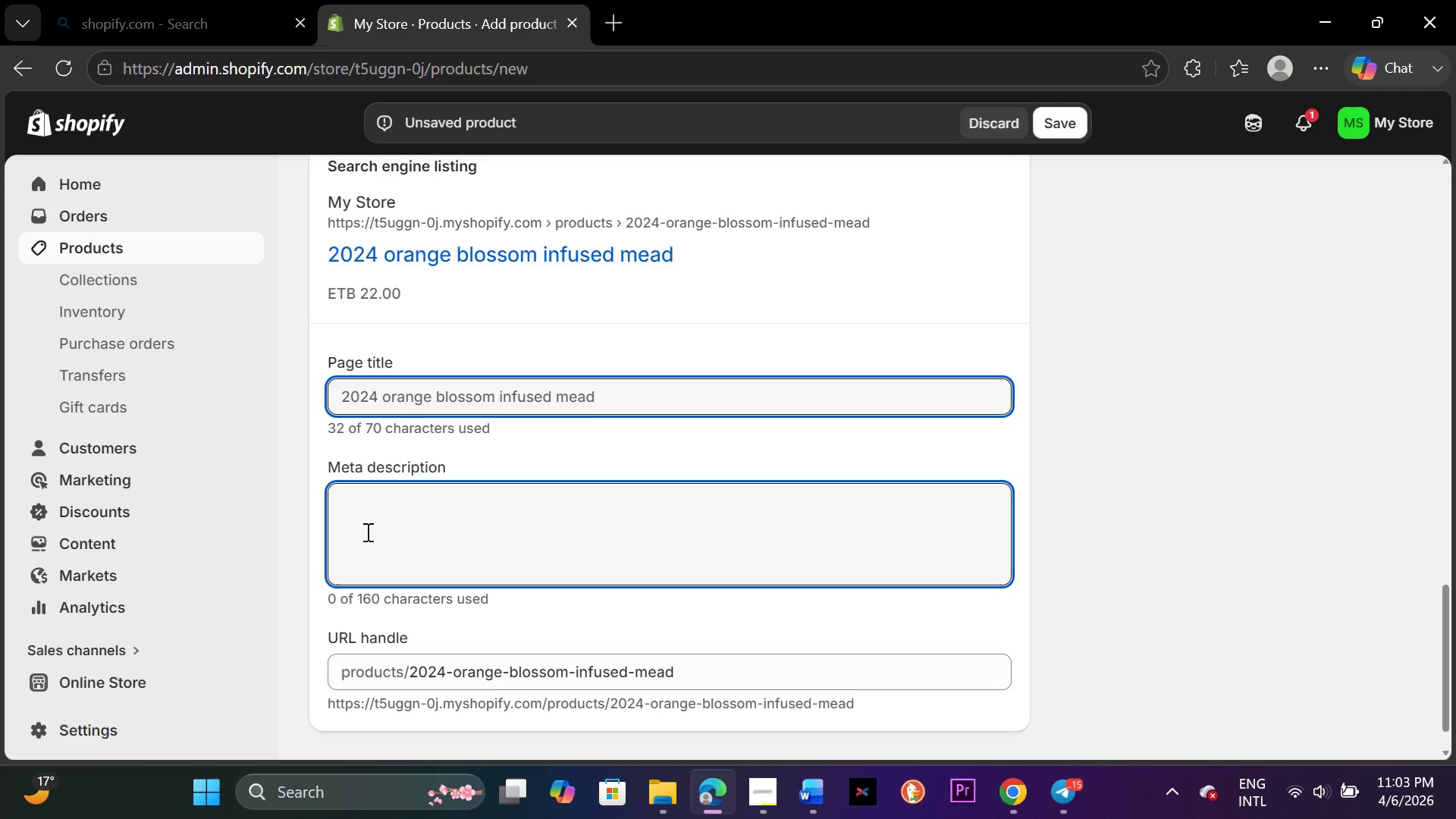 
type(Brighten your day with)
 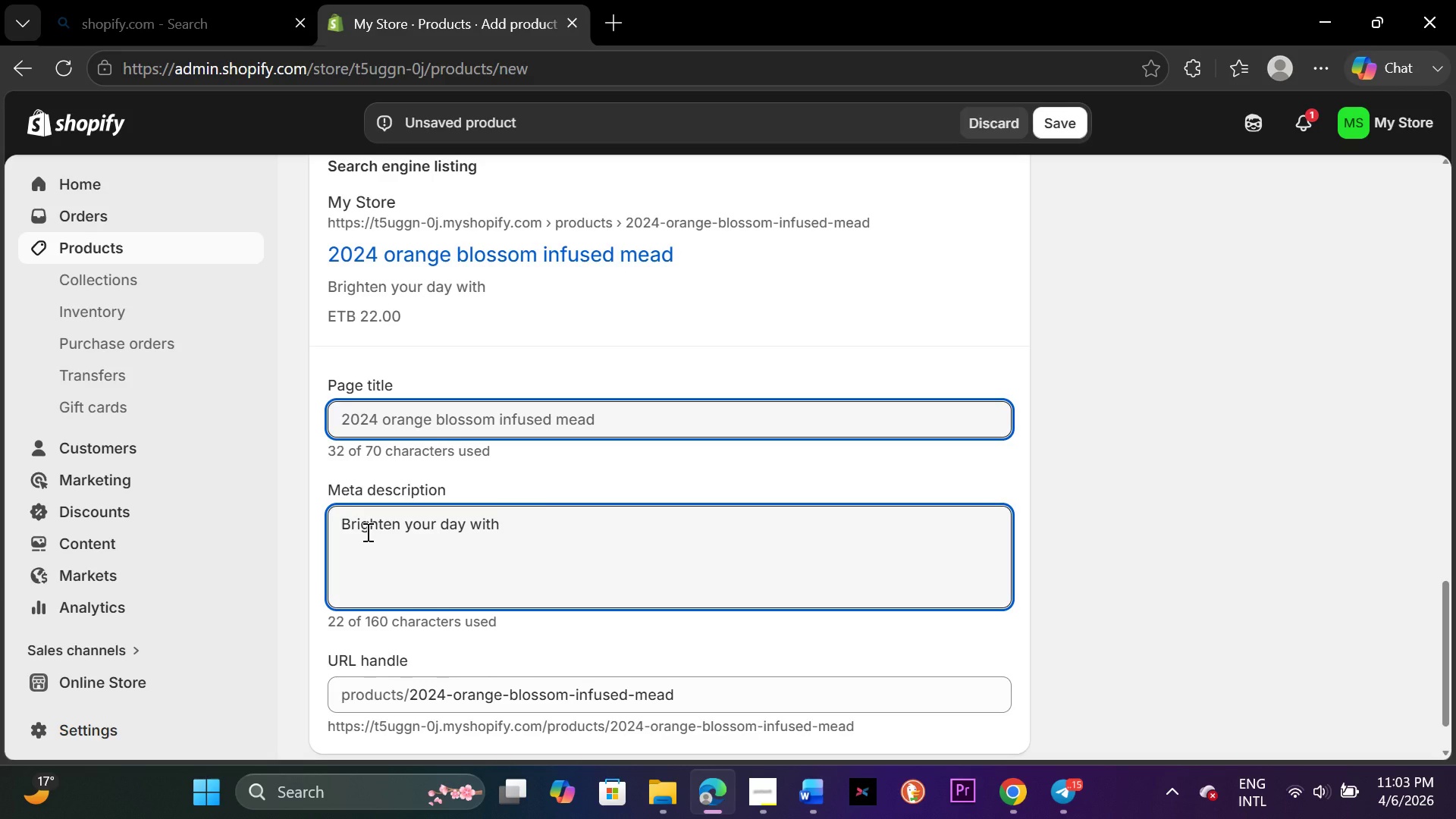 
type( 2024 orange blossom mead. A zesty, citrus infused honey wine with a crisp finish. shop our small batch carbonated artisain mead.)
 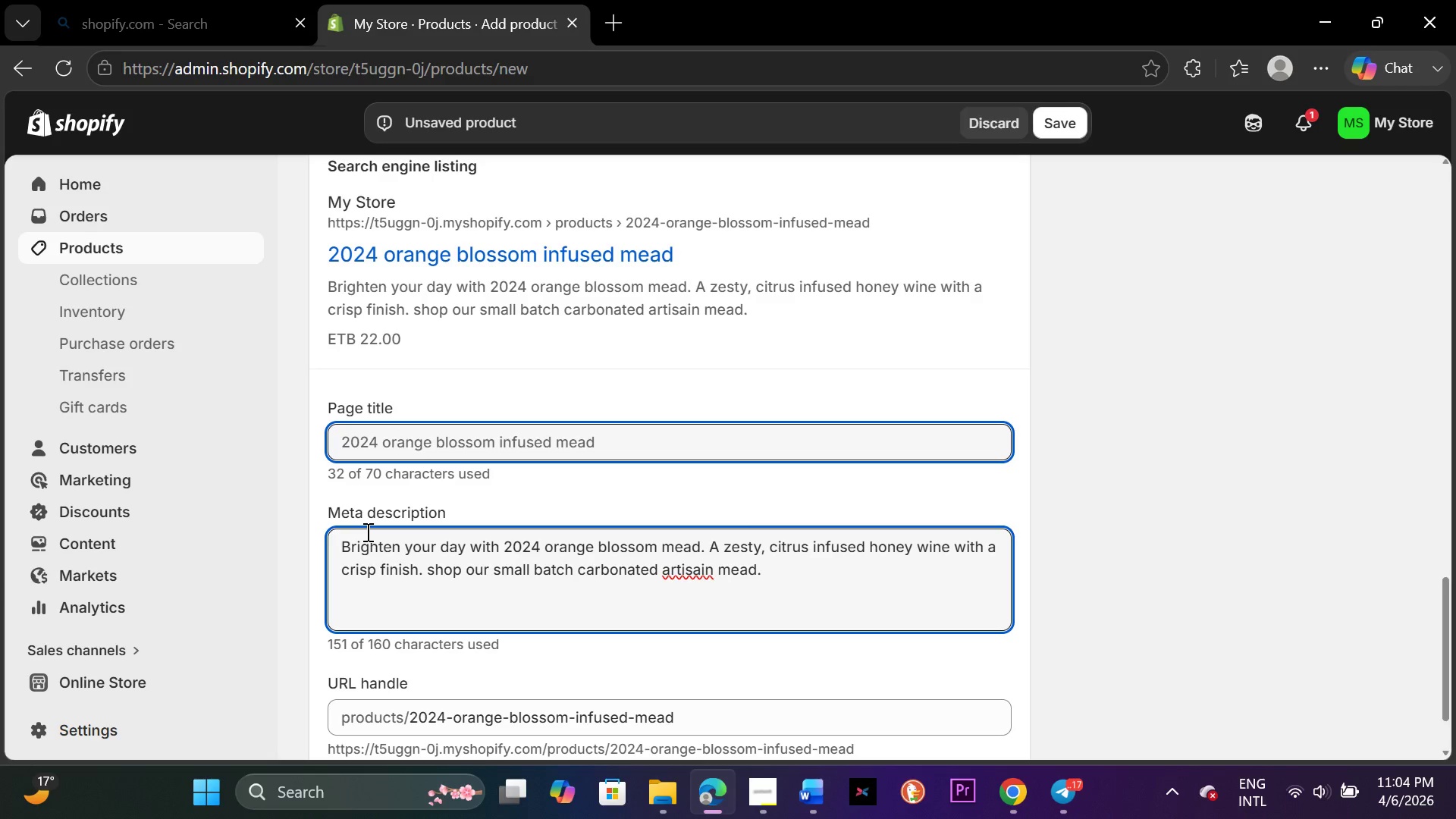 
scroll: coordinate [358, 532], scroll_direction: up, amount: 14.0
 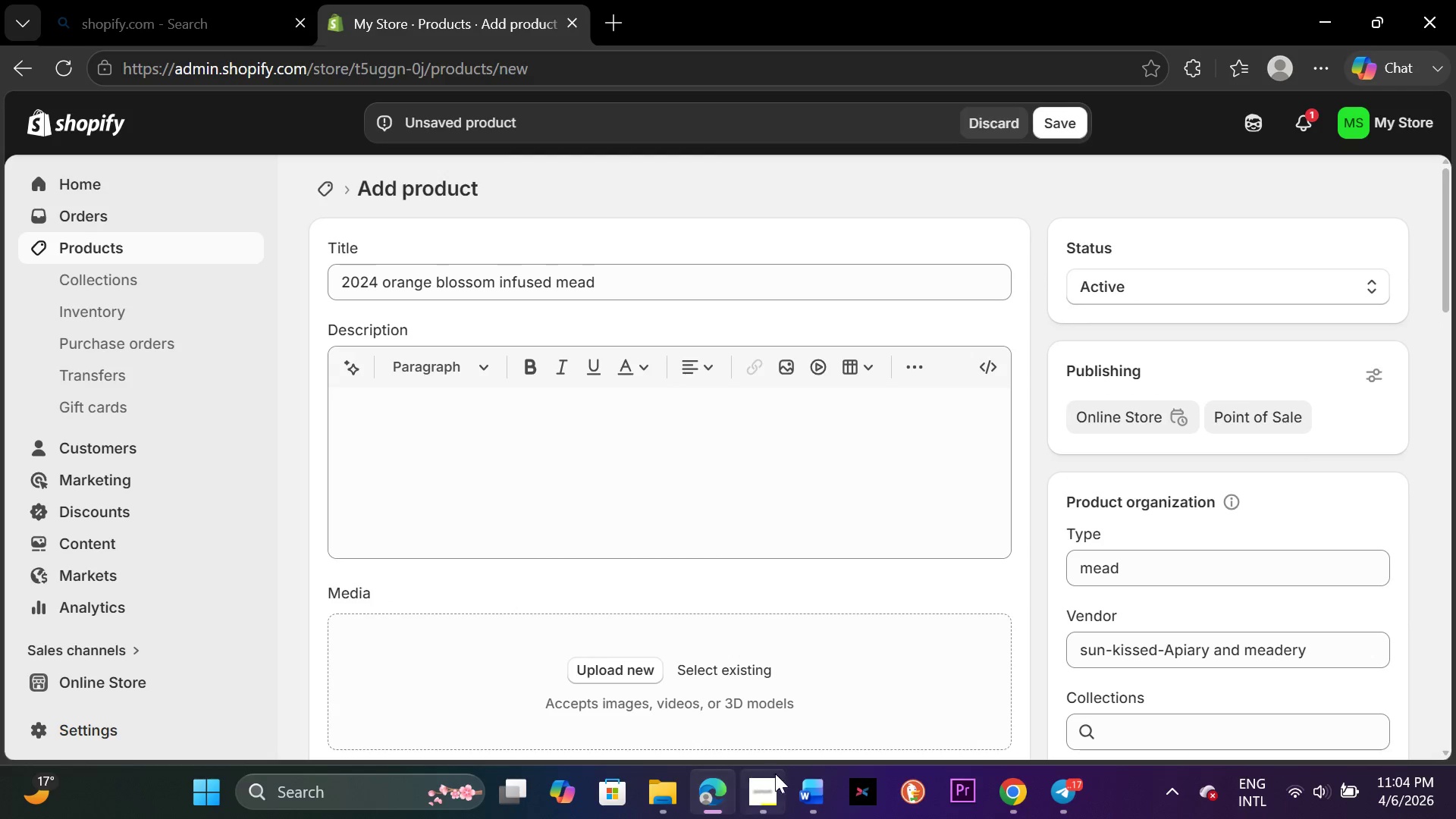 
left_click([810, 789])
 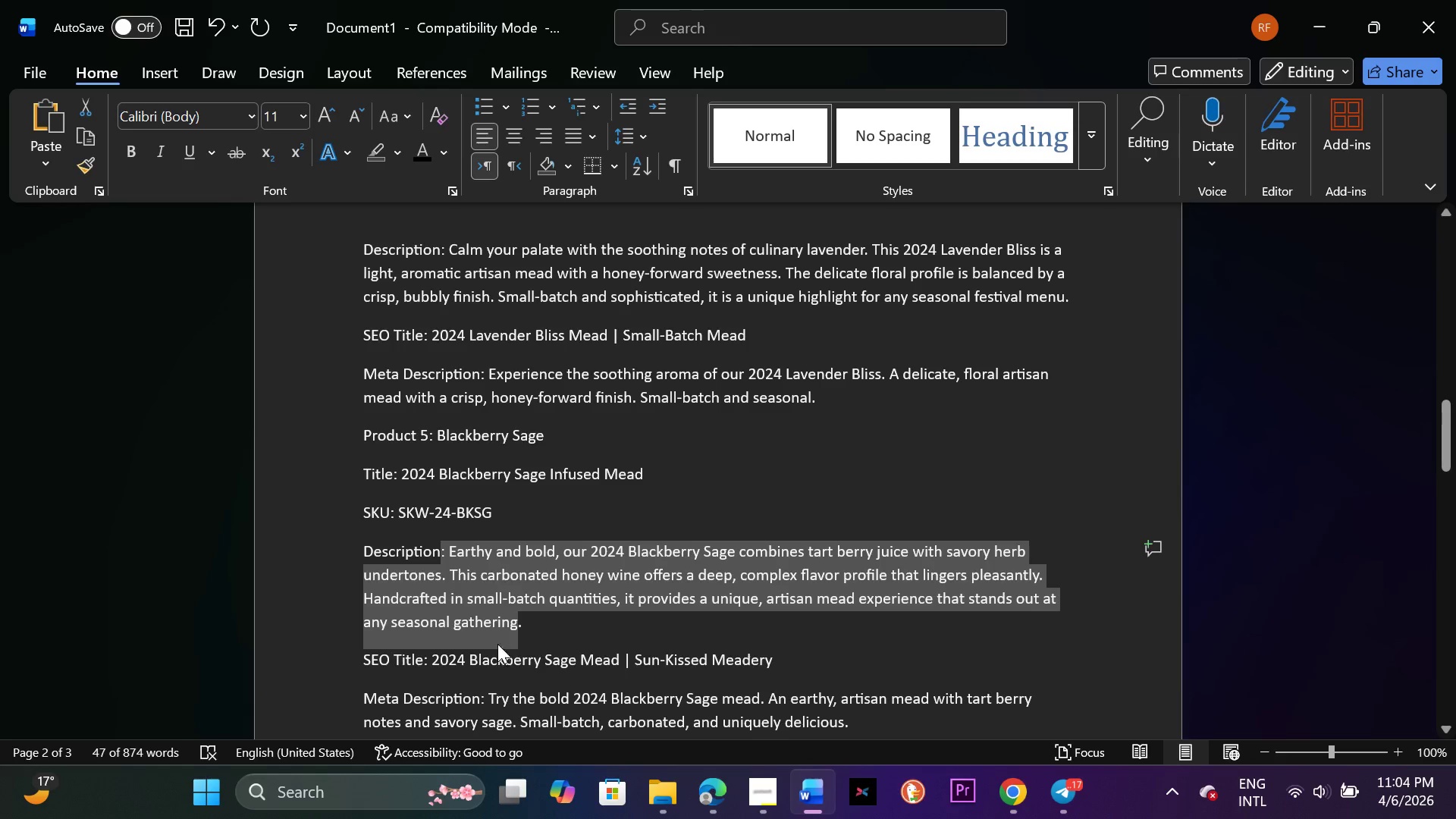 
scroll: coordinate [465, 533], scroll_direction: down, amount: 6.0
 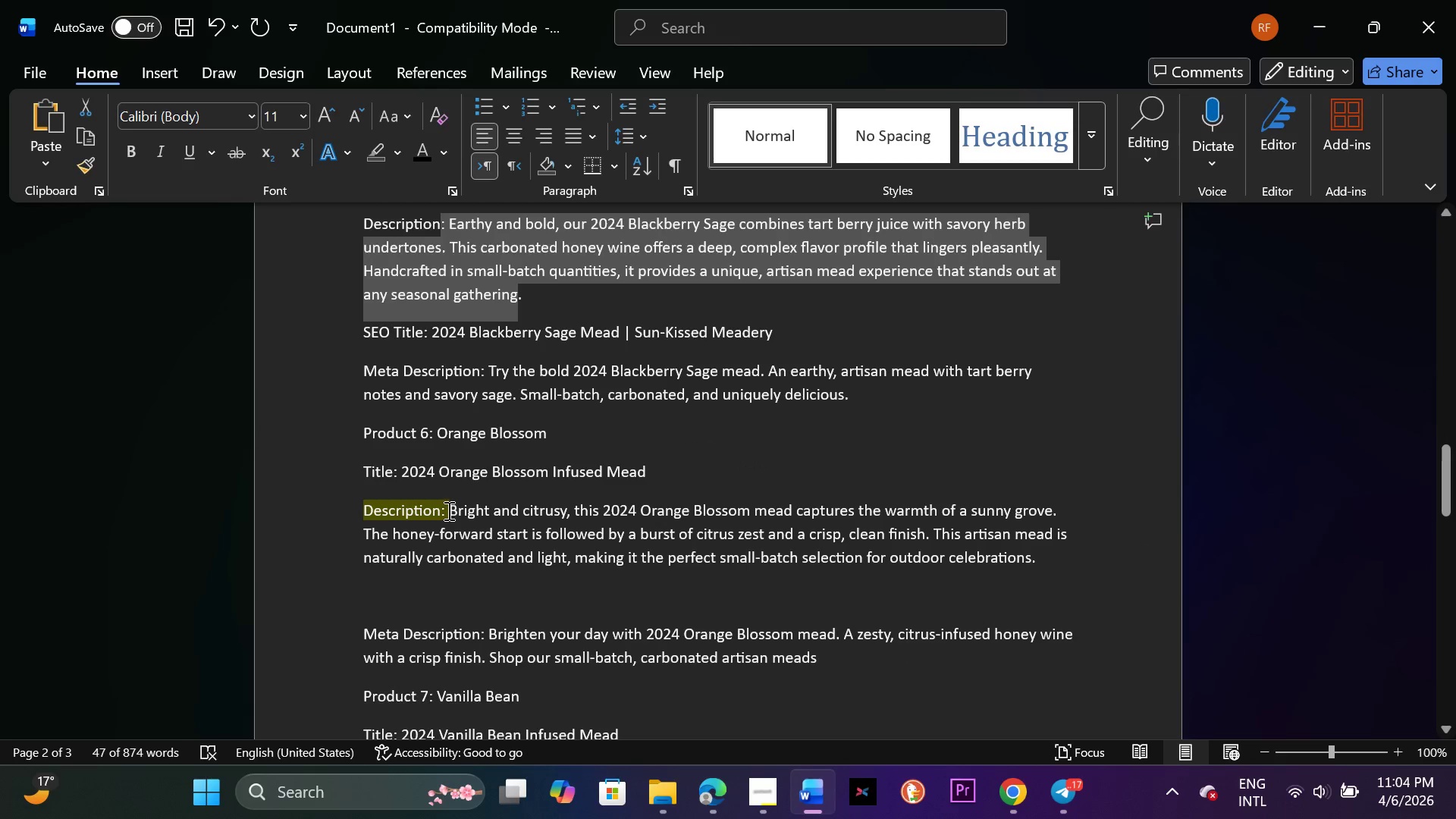 
left_click_drag(start_coordinate=[448, 510], to_coordinate=[1040, 560])
 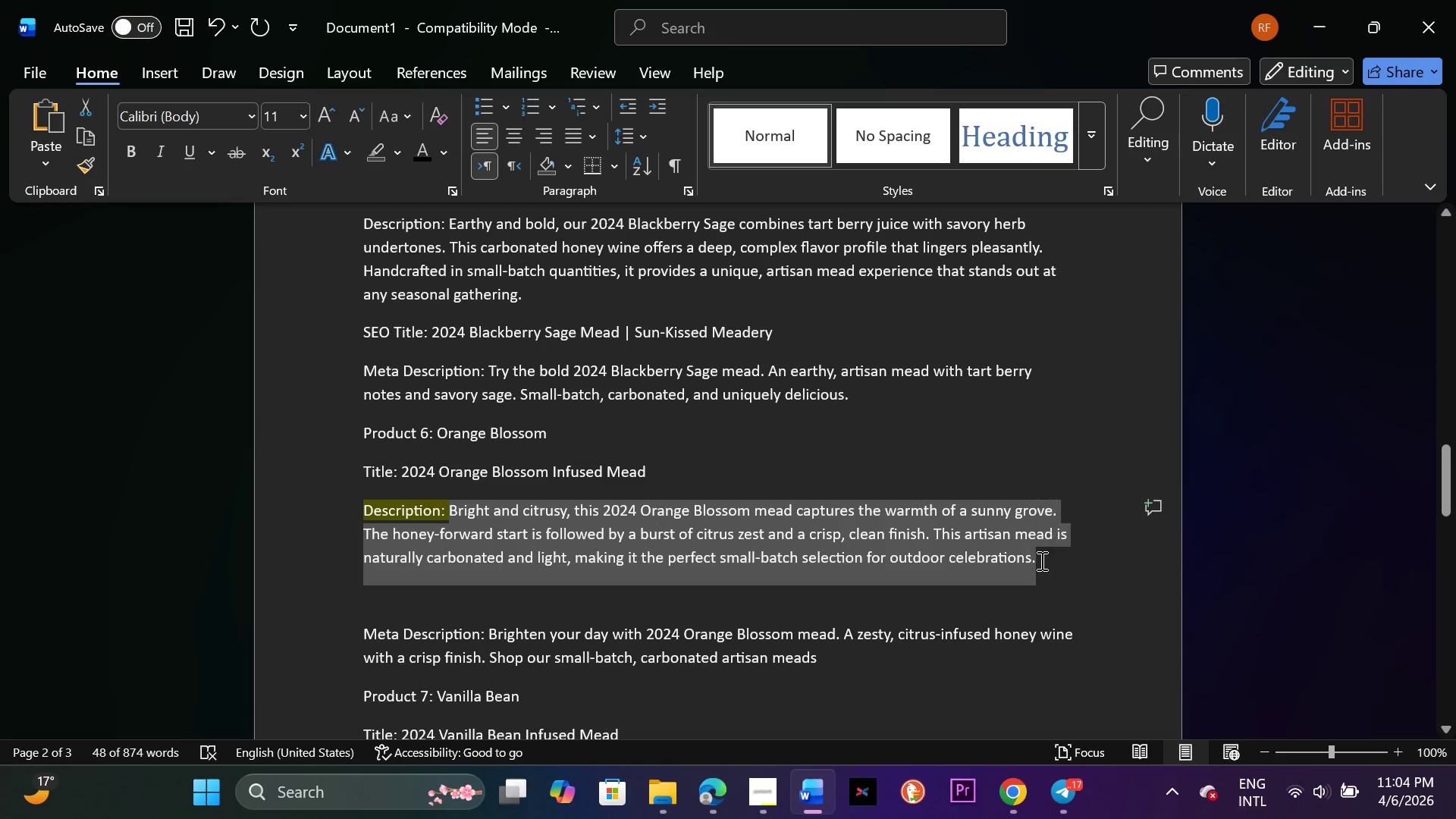 
key(Control+C)
 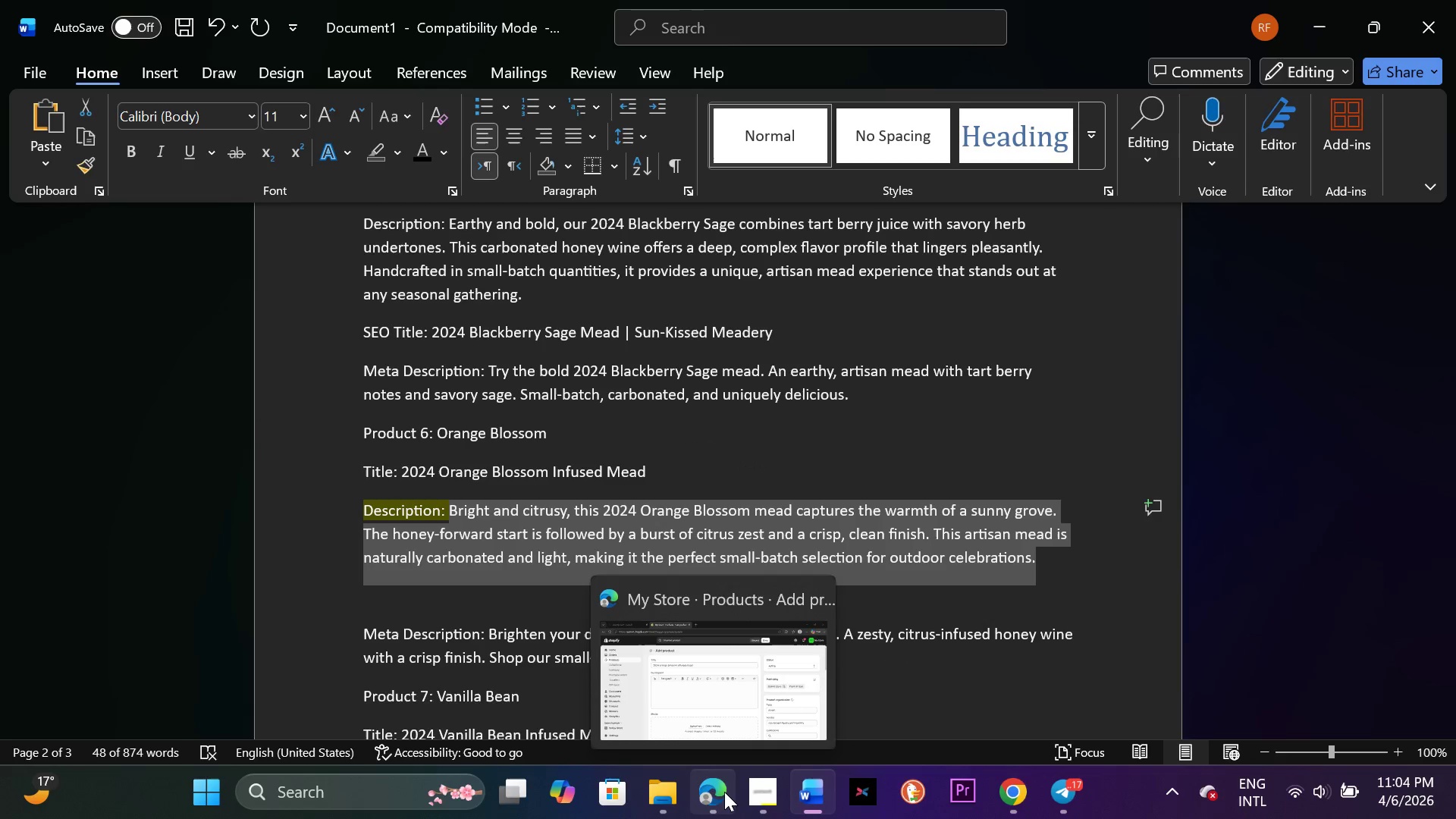 
left_click([724, 792])
 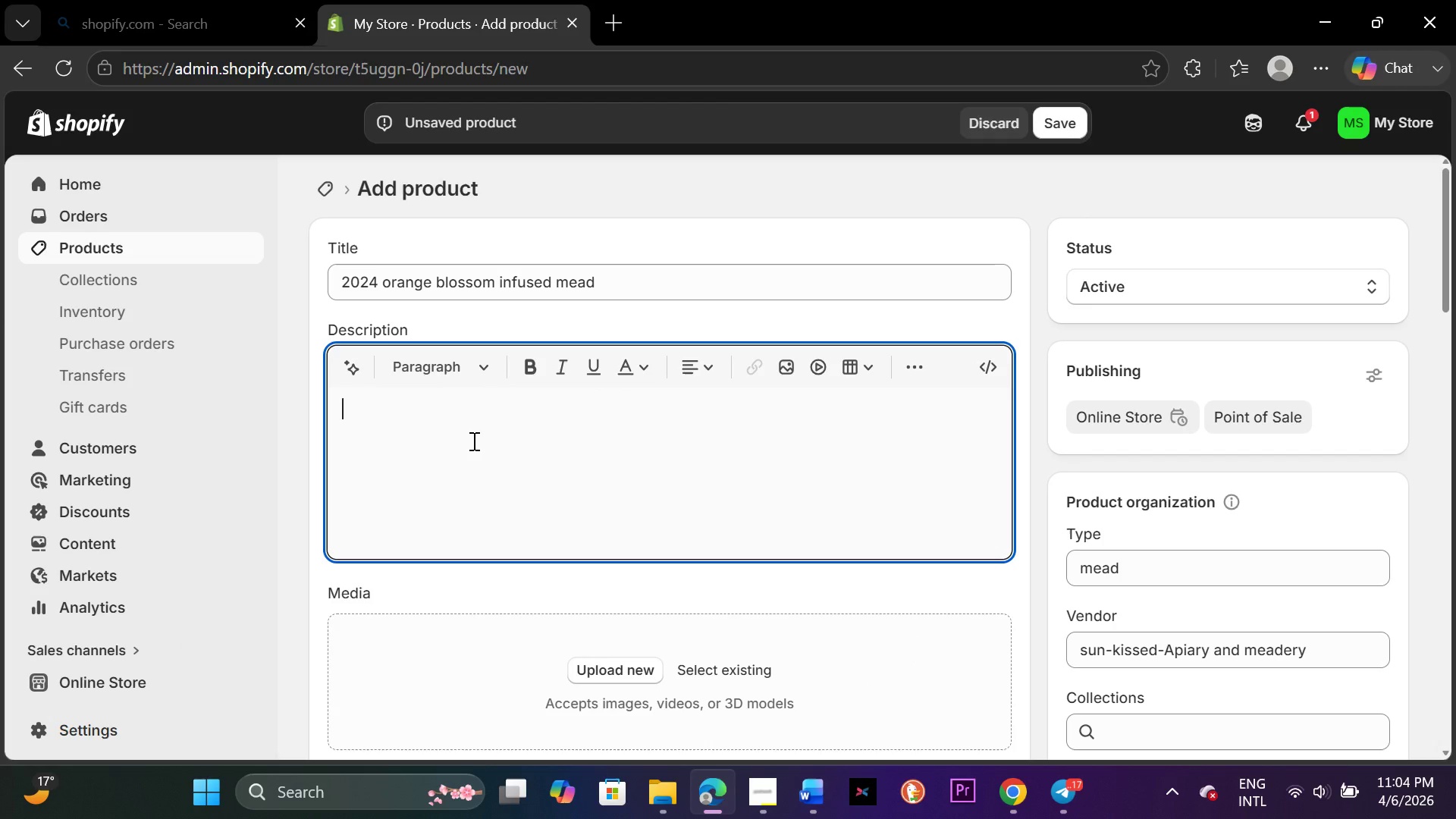 
key(Control+V)
 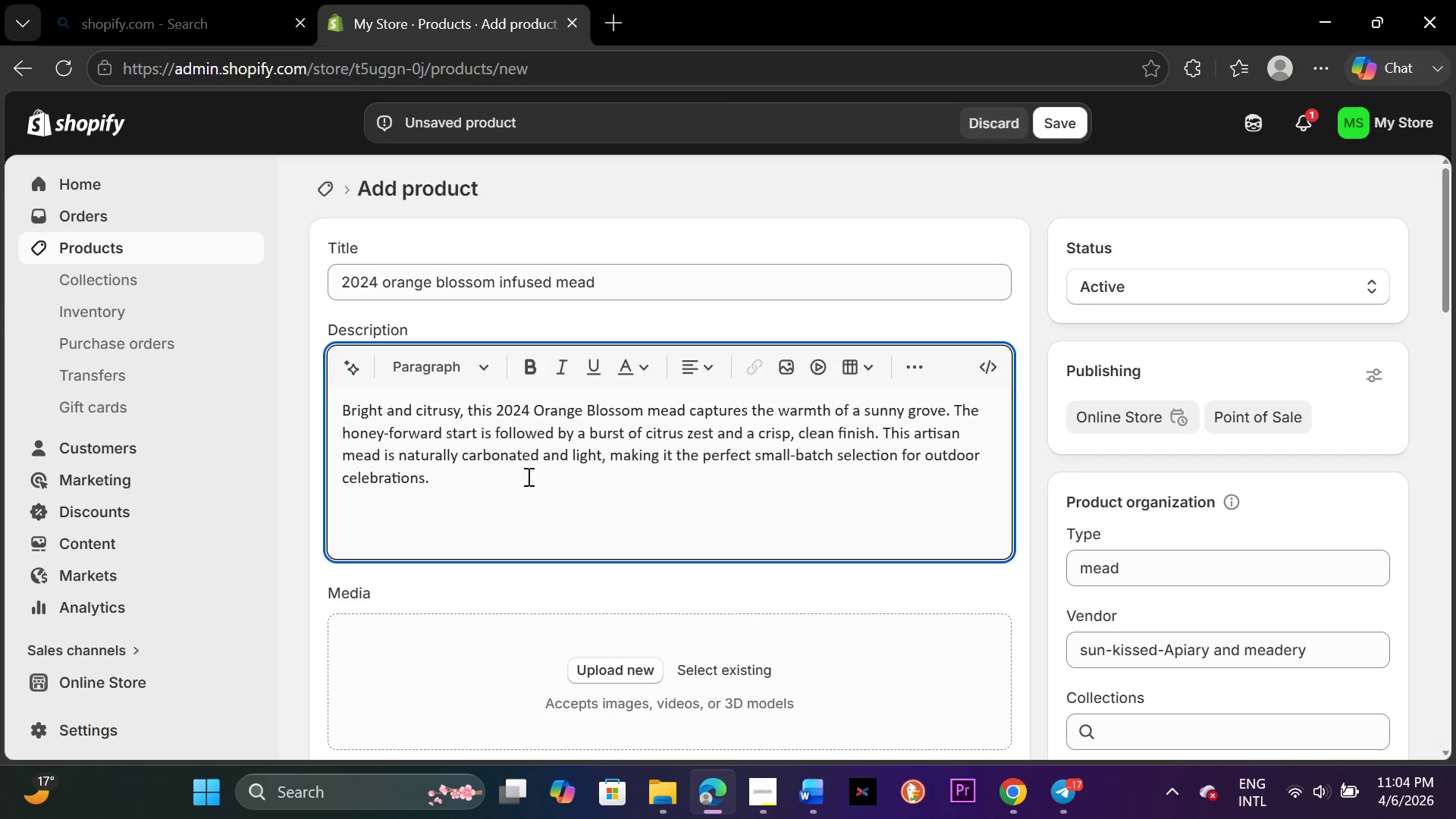 
scroll: coordinate [533, 479], scroll_direction: down, amount: 7.0
 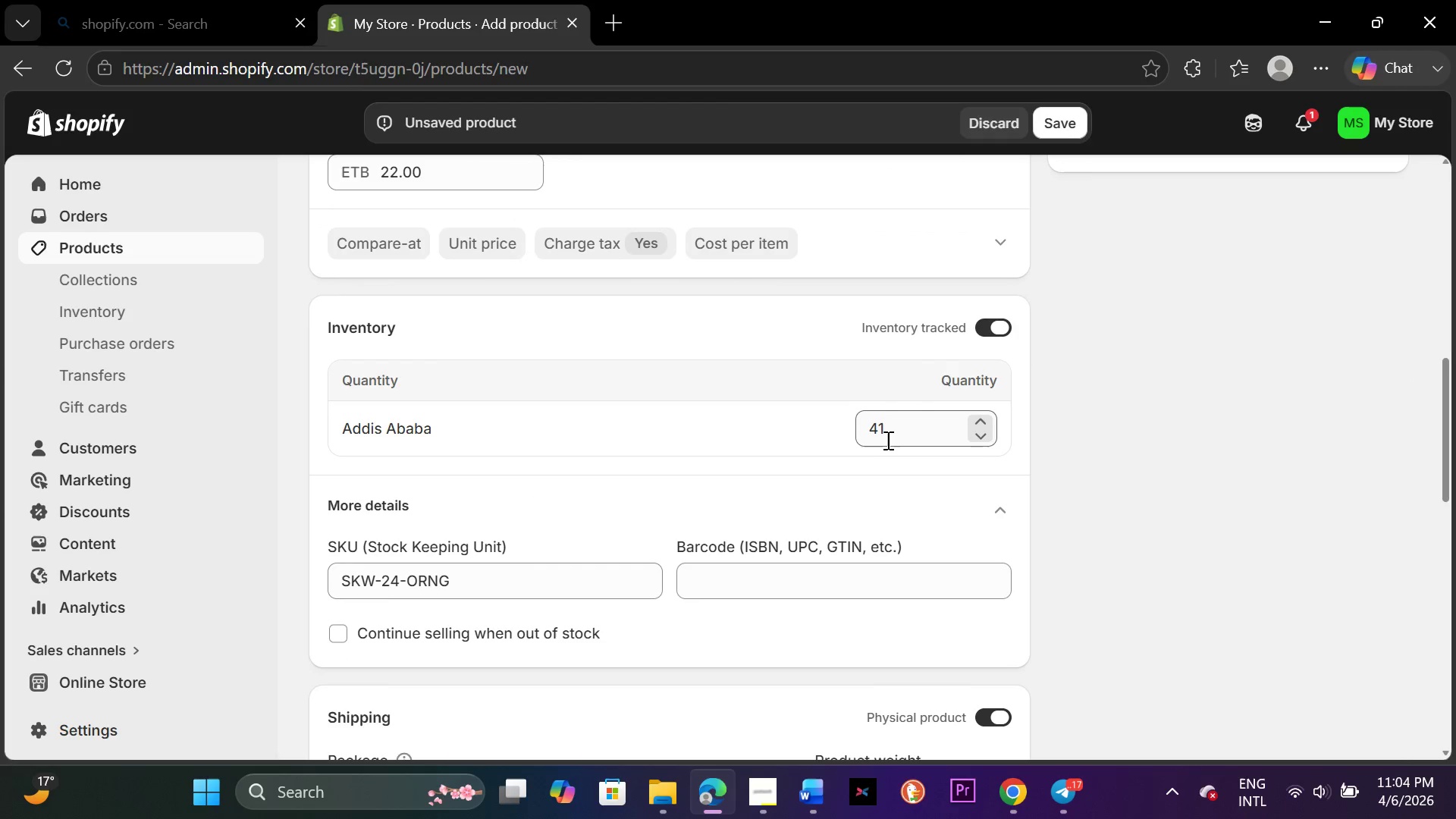 
left_click([887, 435])
 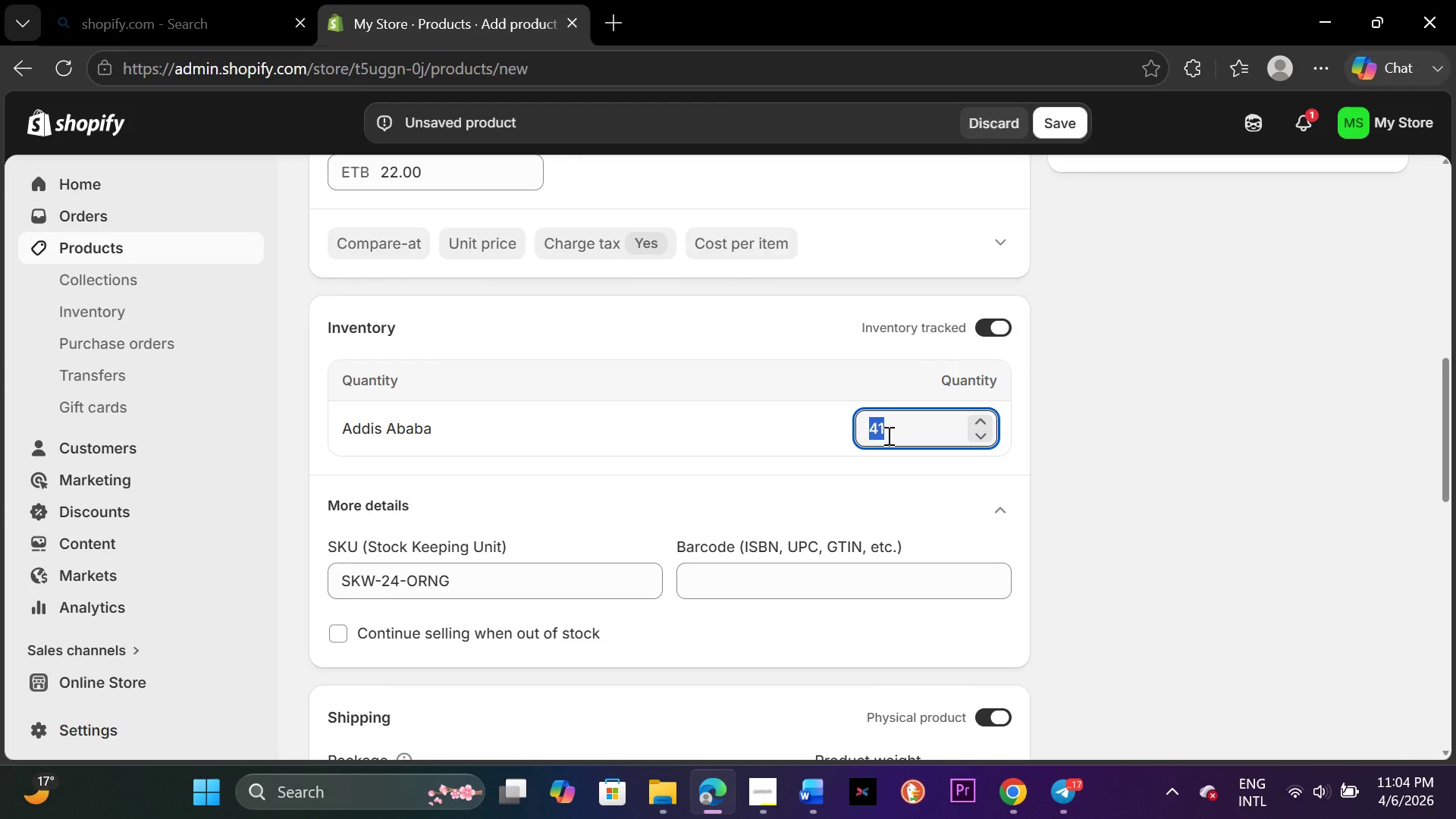 
type(45)
 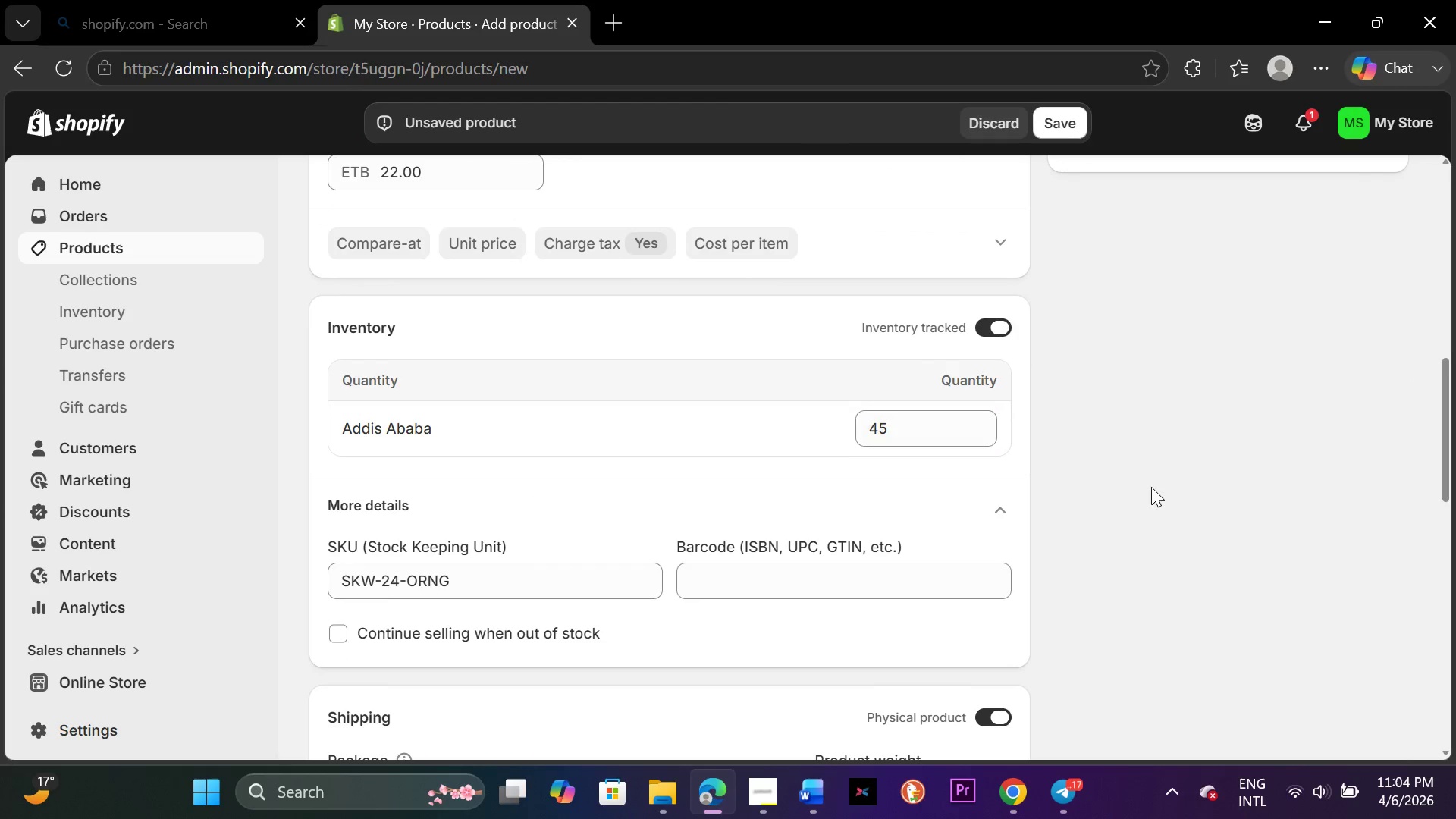 
left_click([1151, 487])
 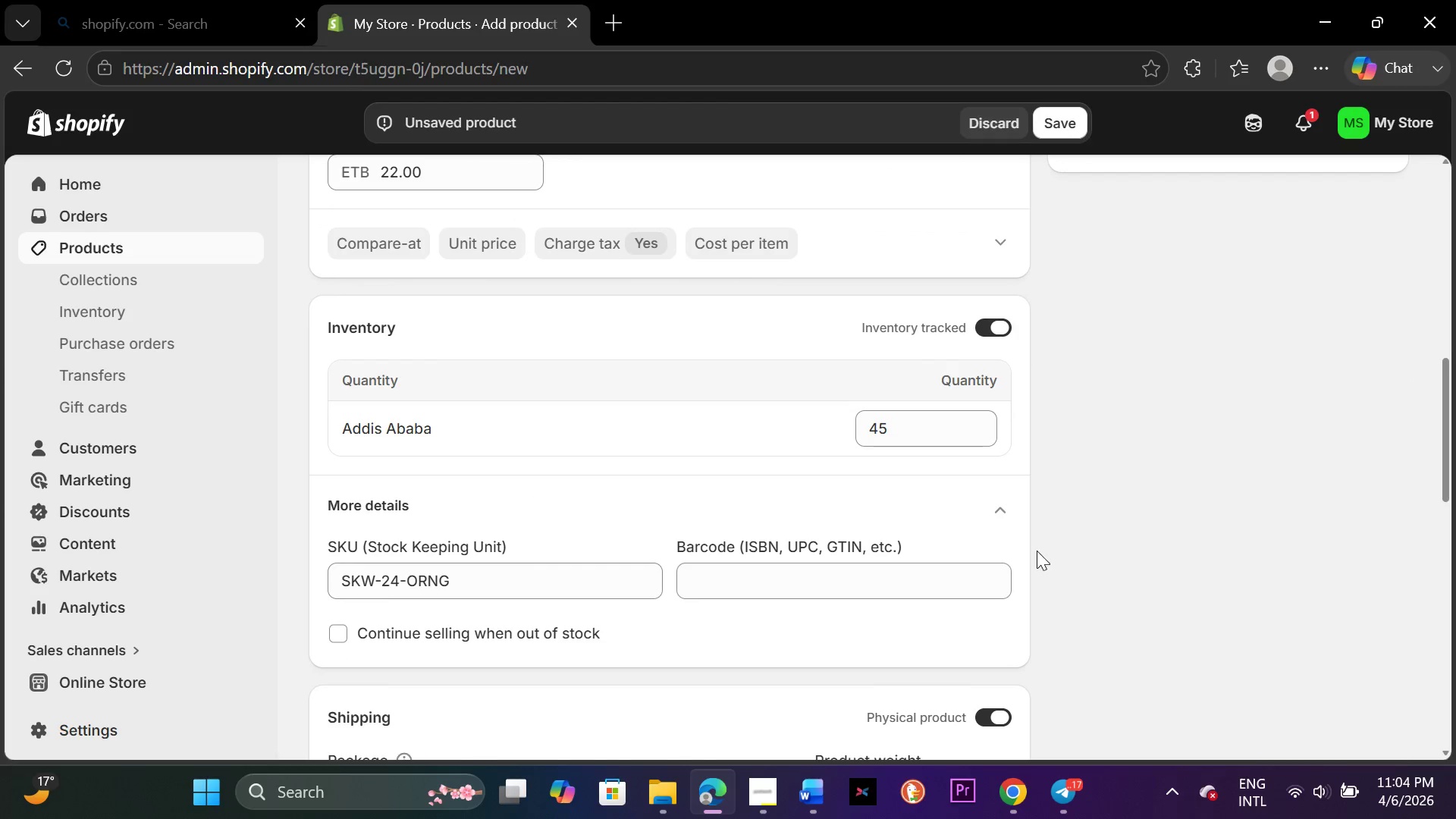 
scroll: coordinate [1034, 553], scroll_direction: down, amount: 16.0
 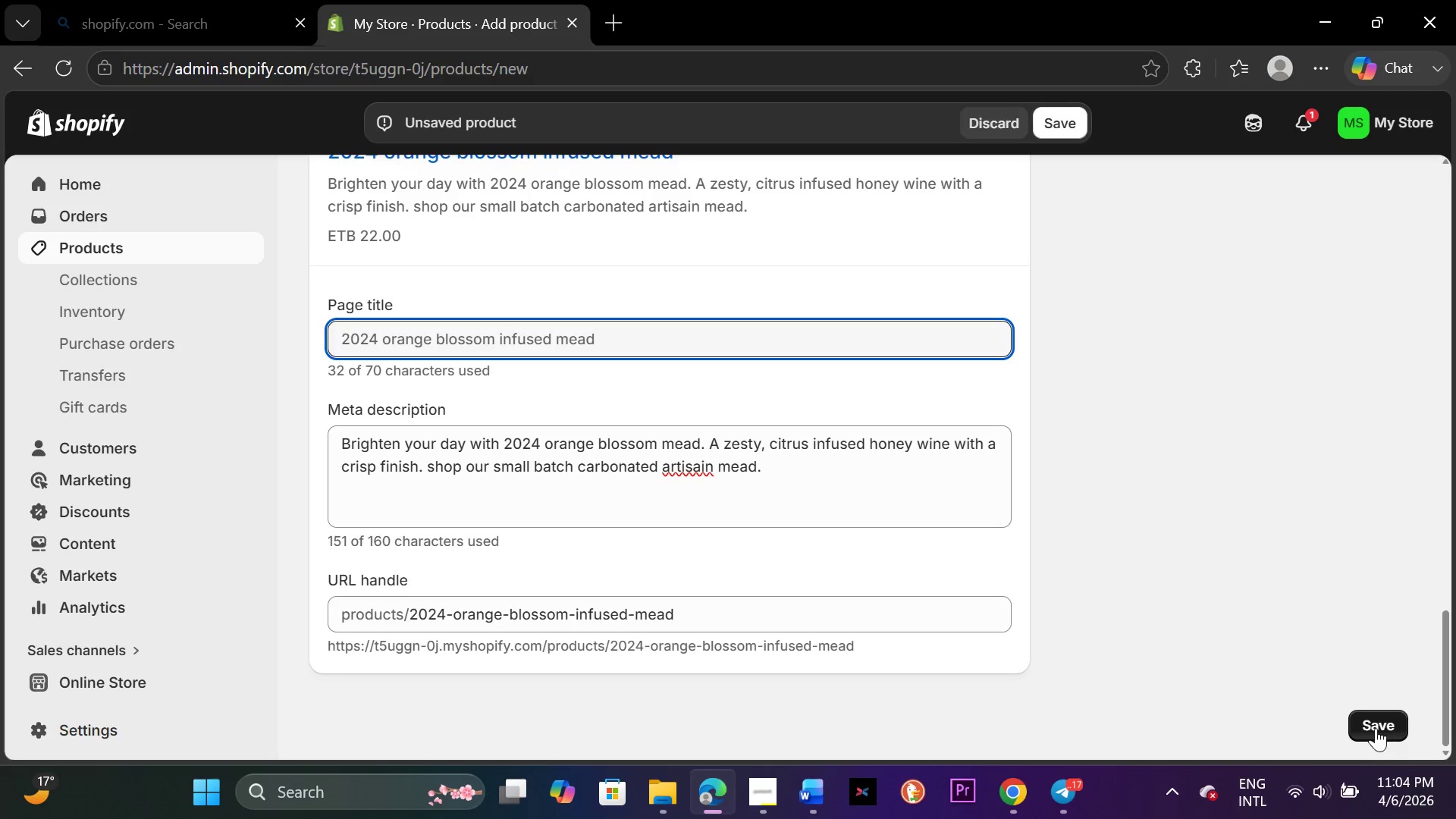 
left_click([1376, 727])
 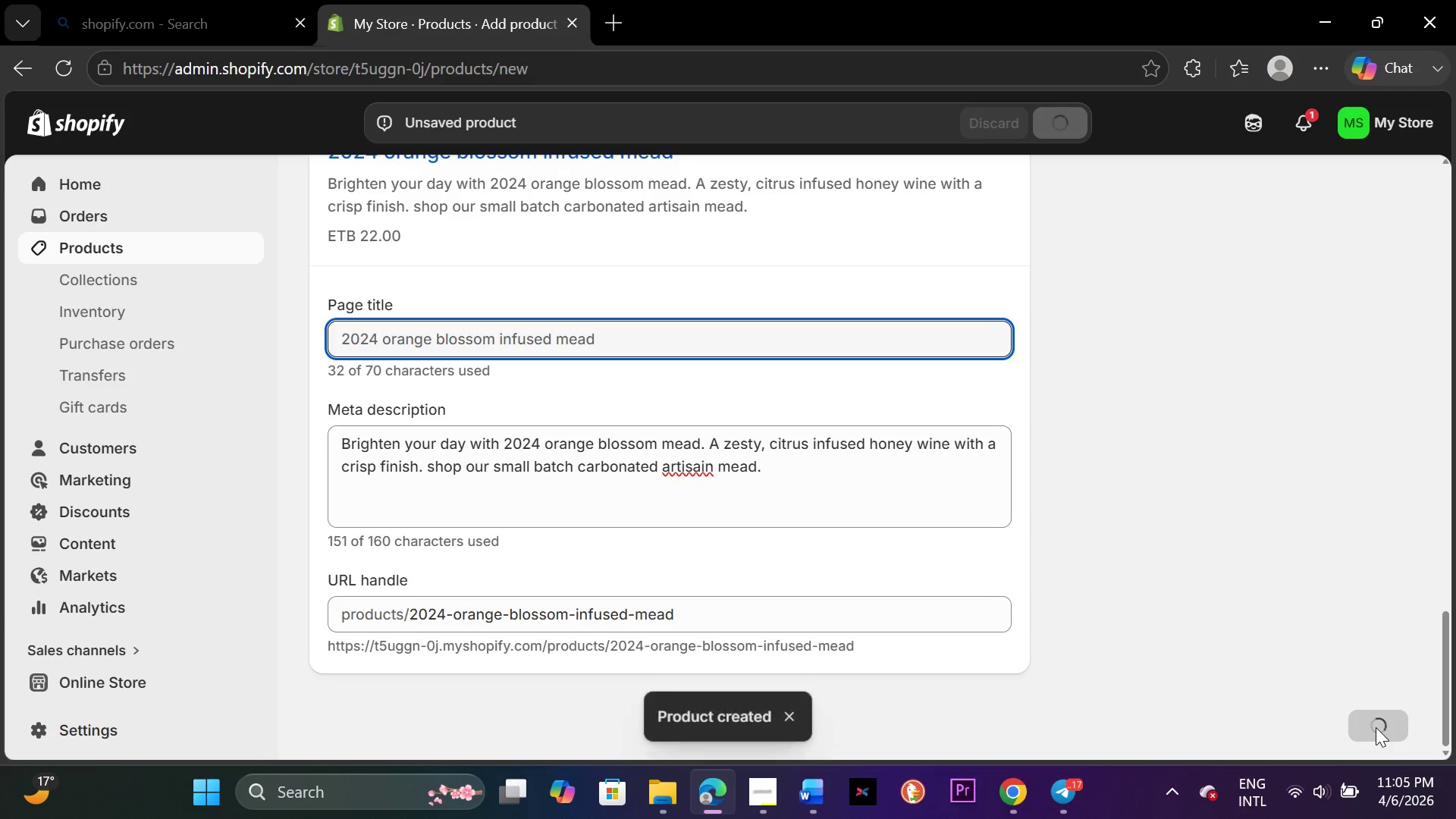 
wait(8.22)
 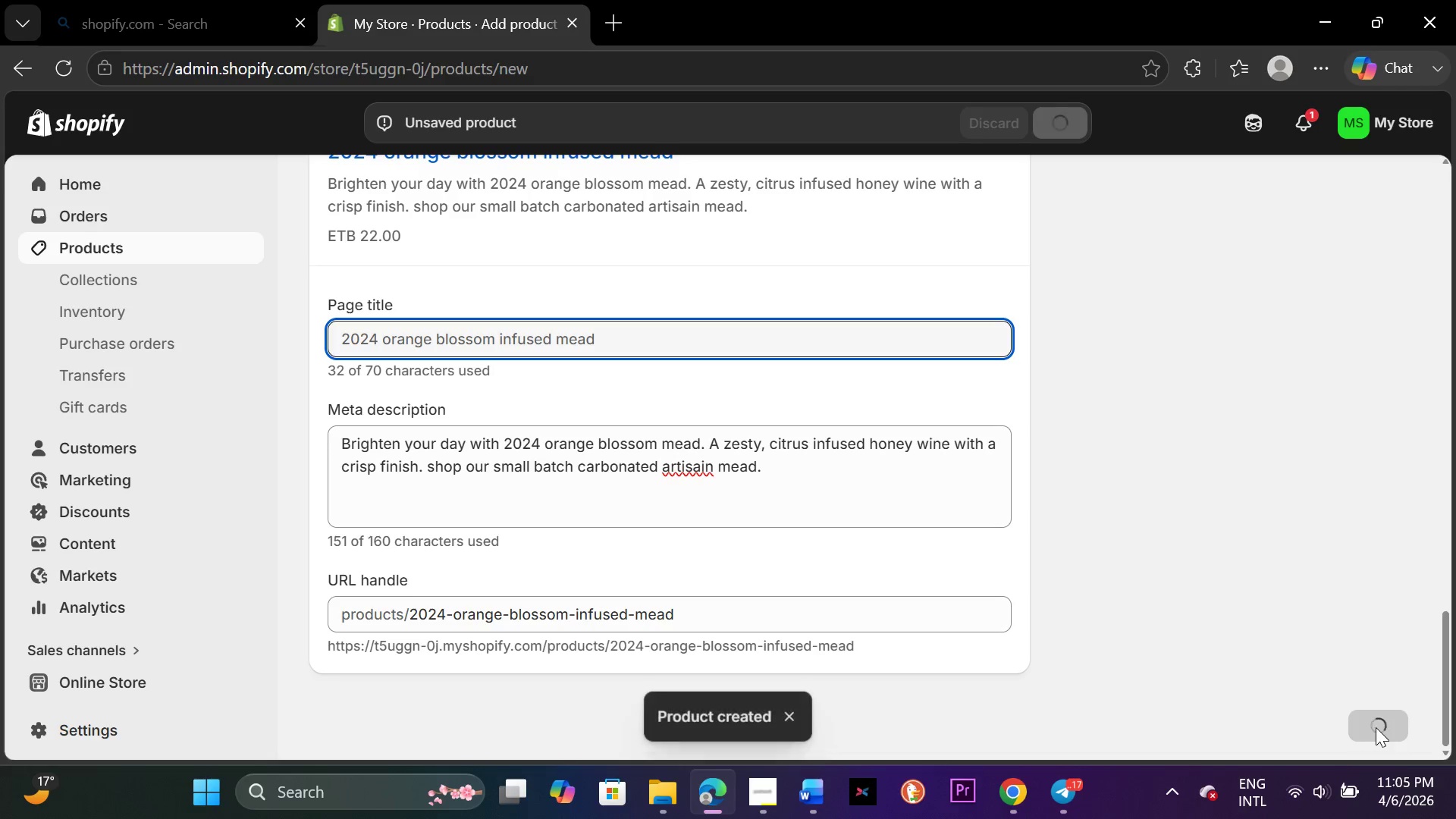 
left_click([160, 252])
 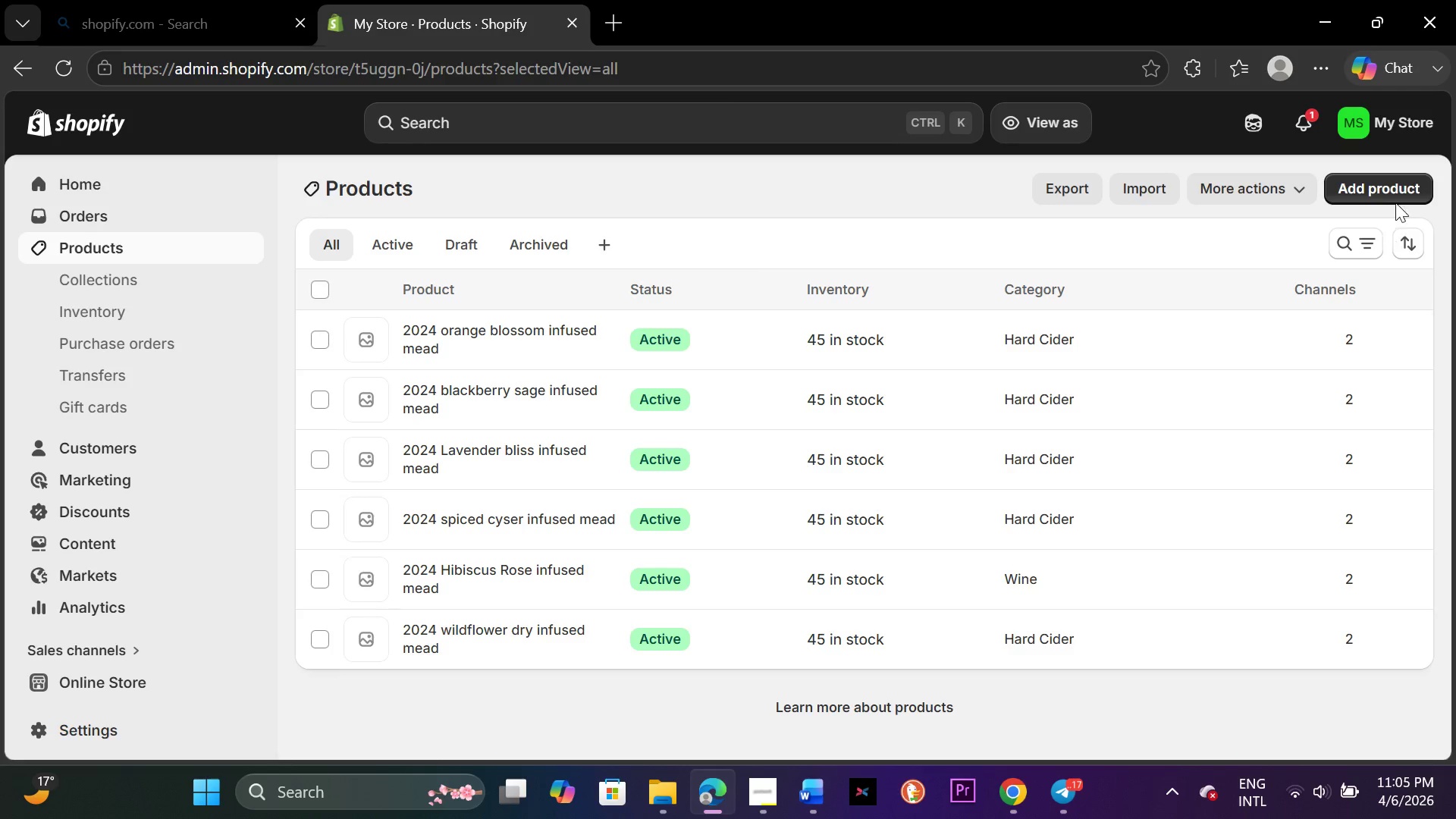 
left_click([1387, 193])
 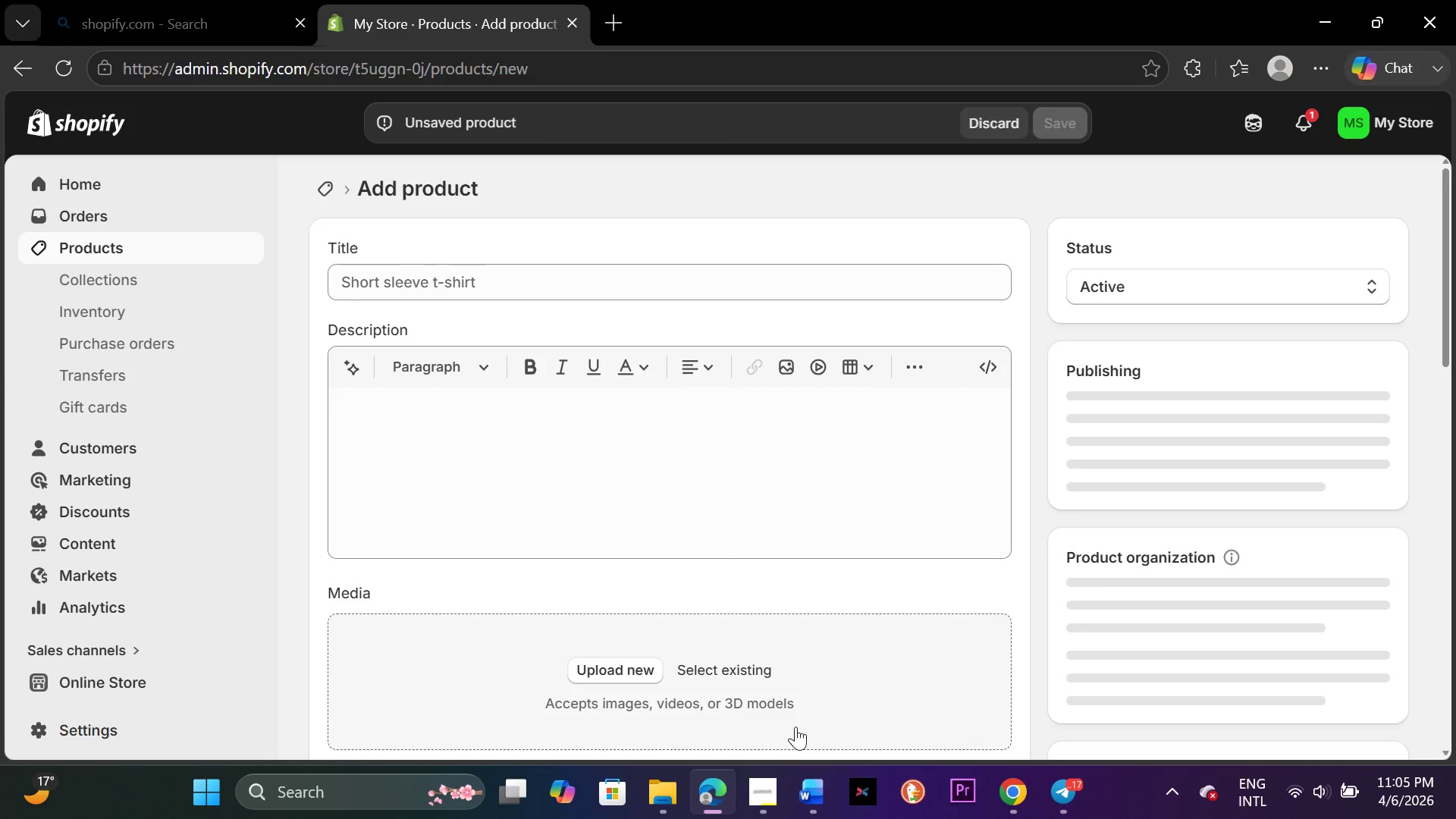 
left_click([775, 786])